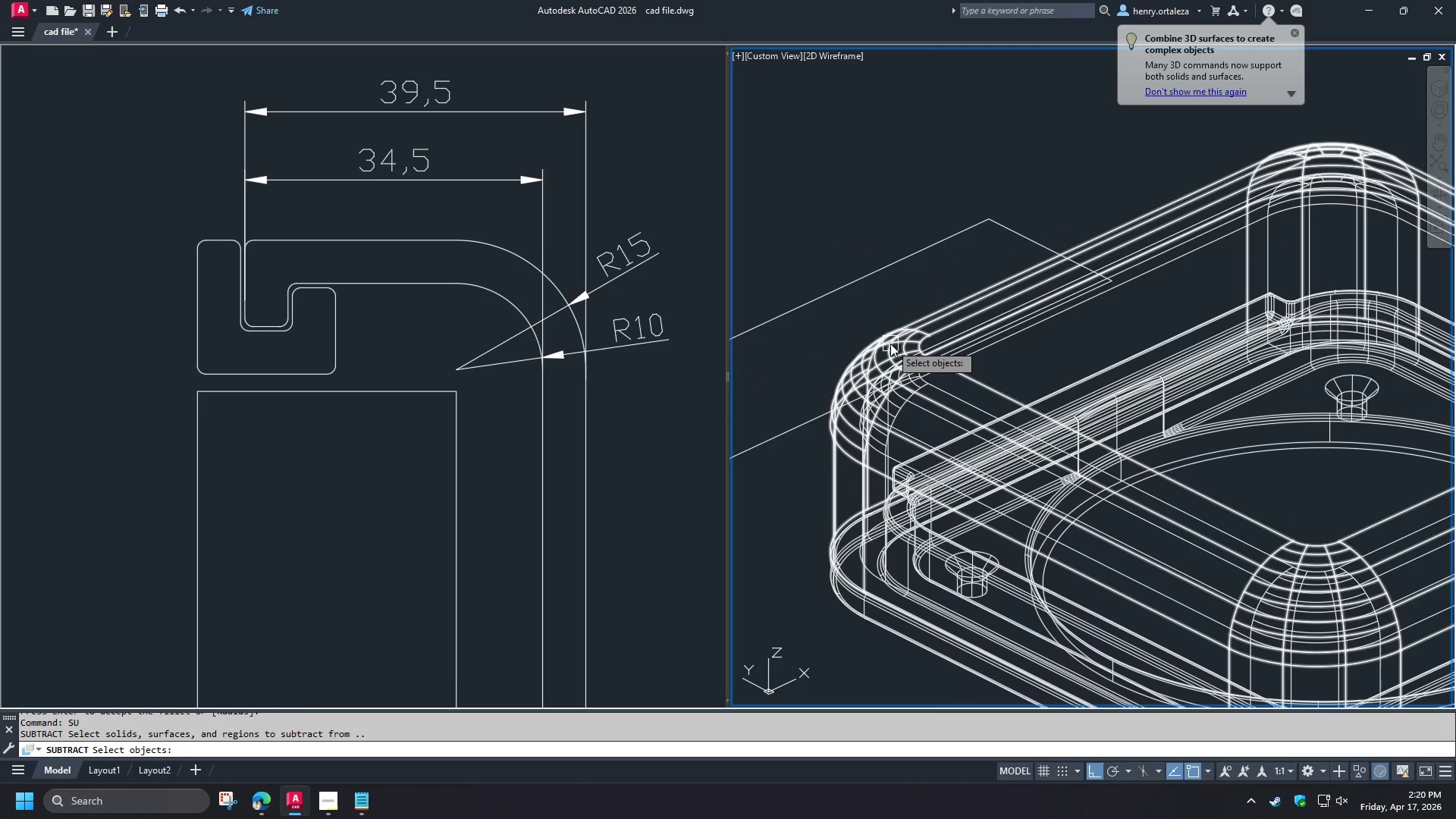 
left_click([890, 344])
 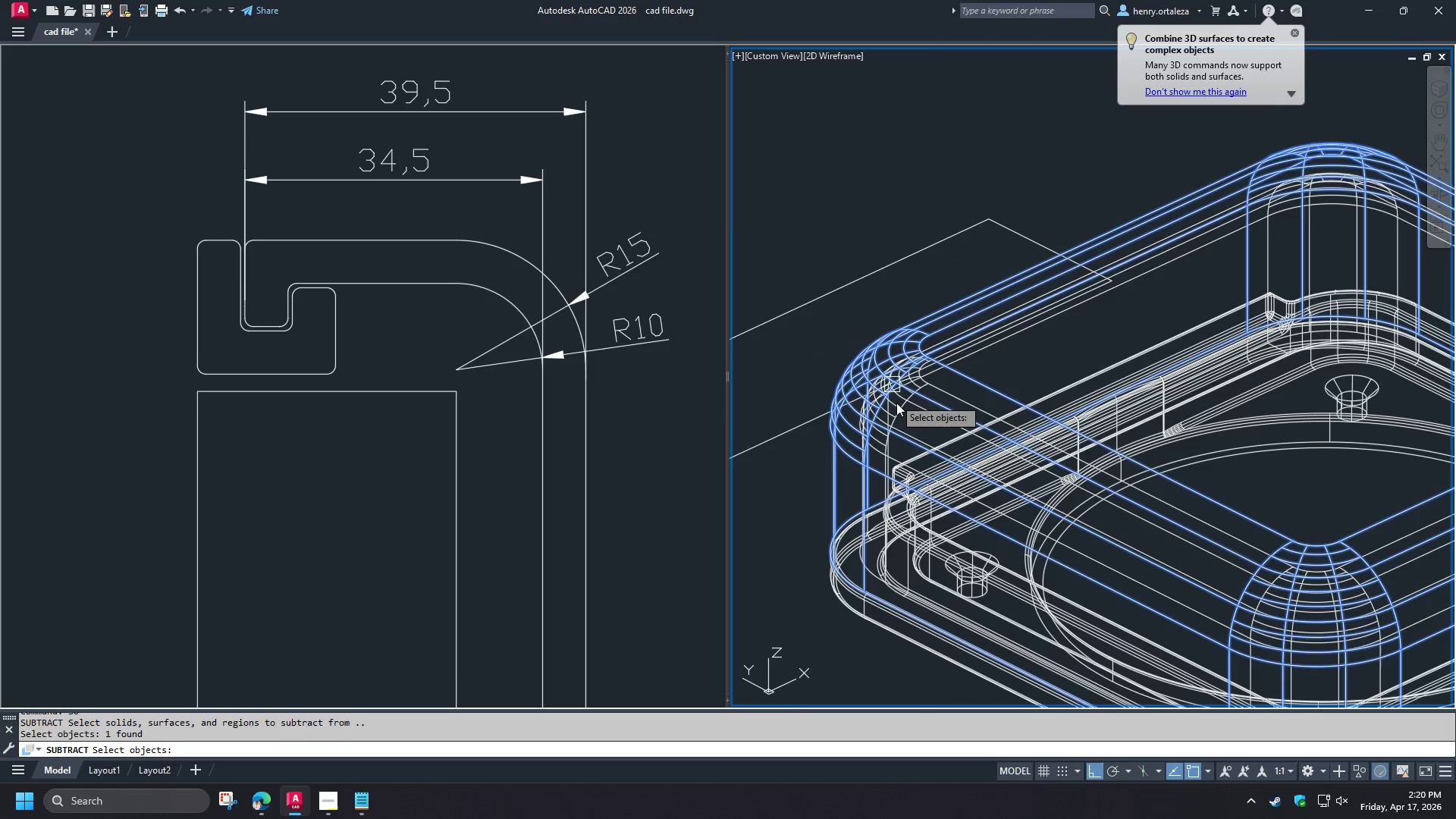 
key(Space)
 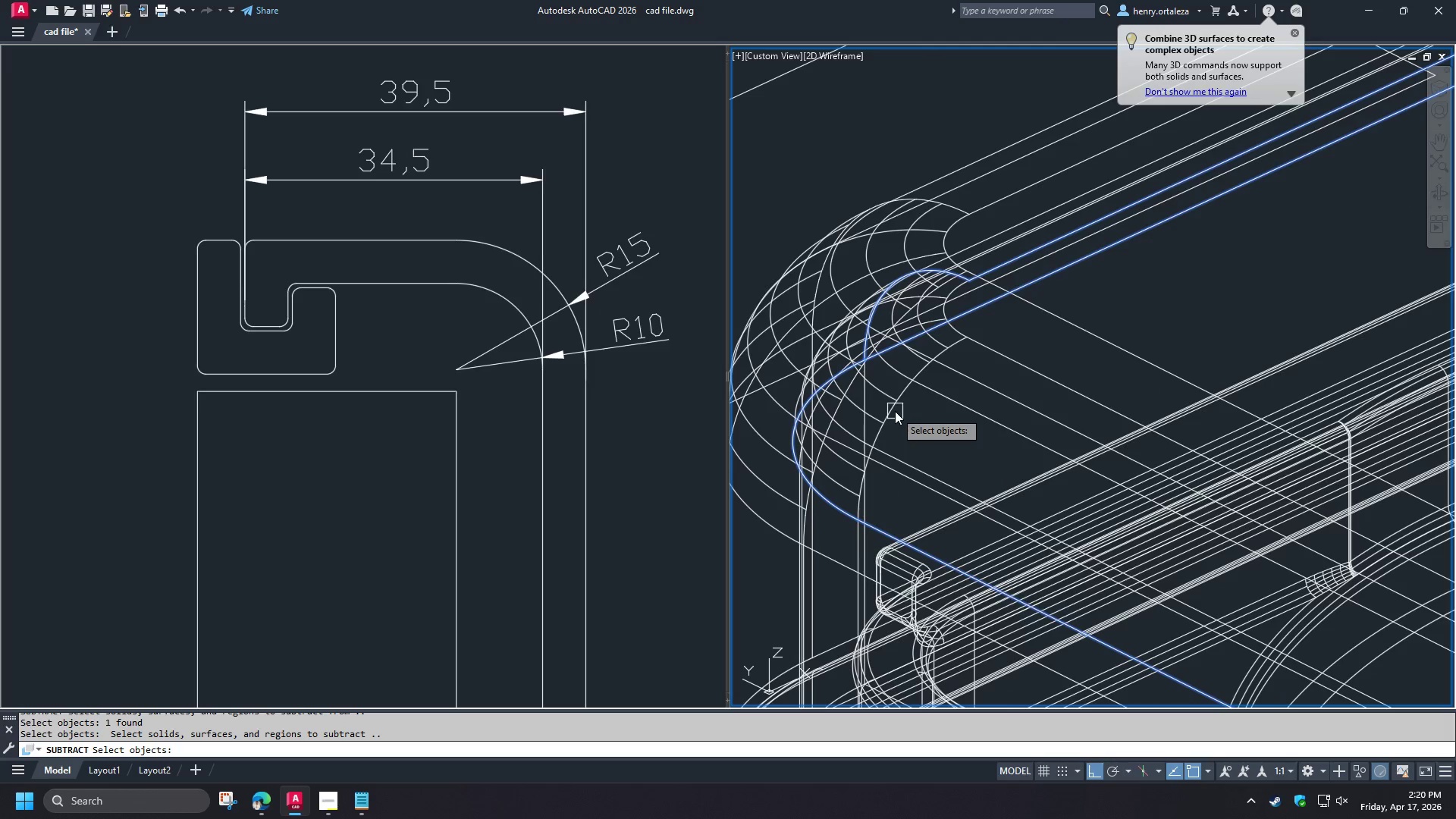 
scroll: coordinate [901, 415], scroll_direction: up, amount: 2.0
 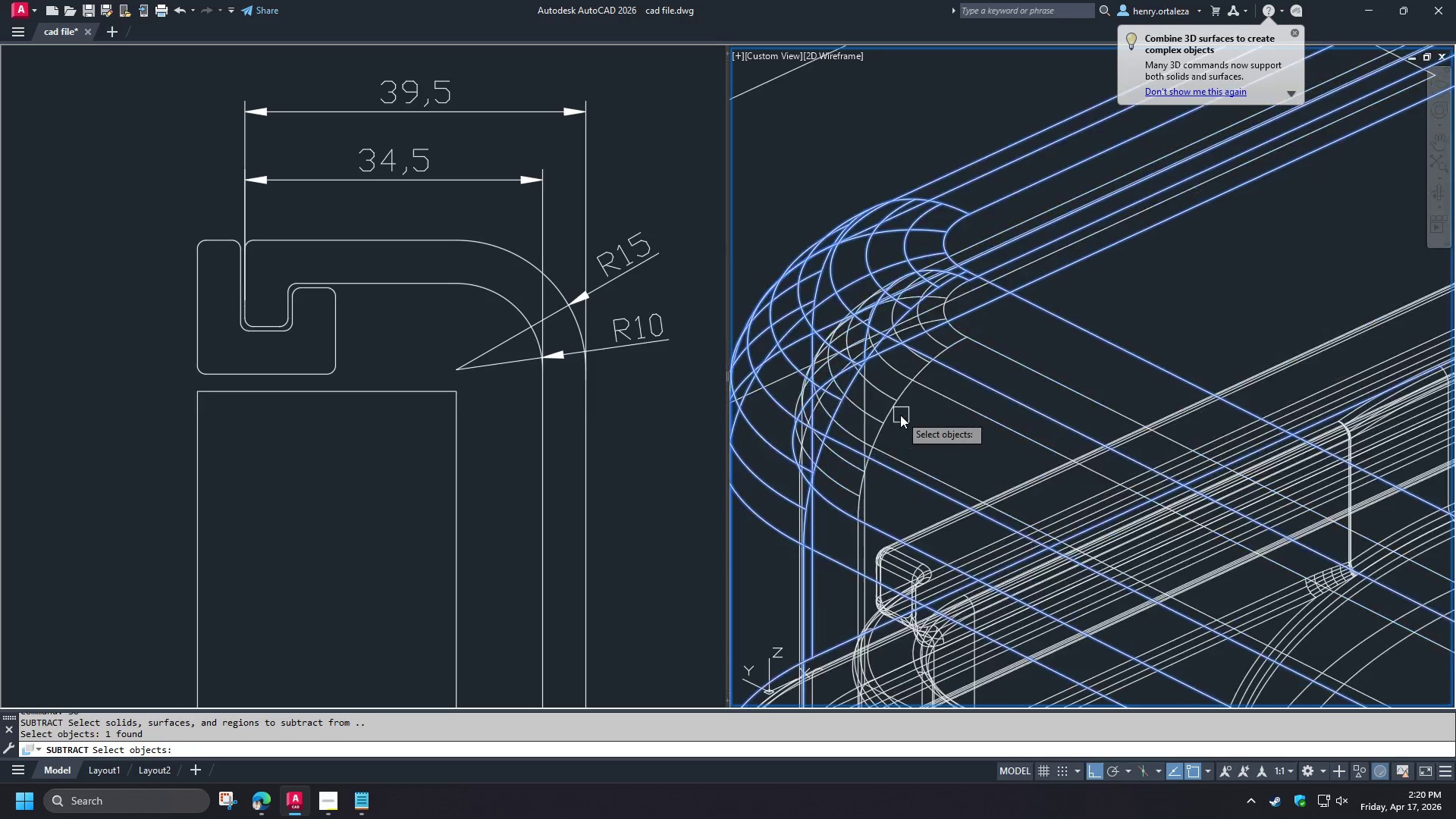 
left_click([895, 411])
 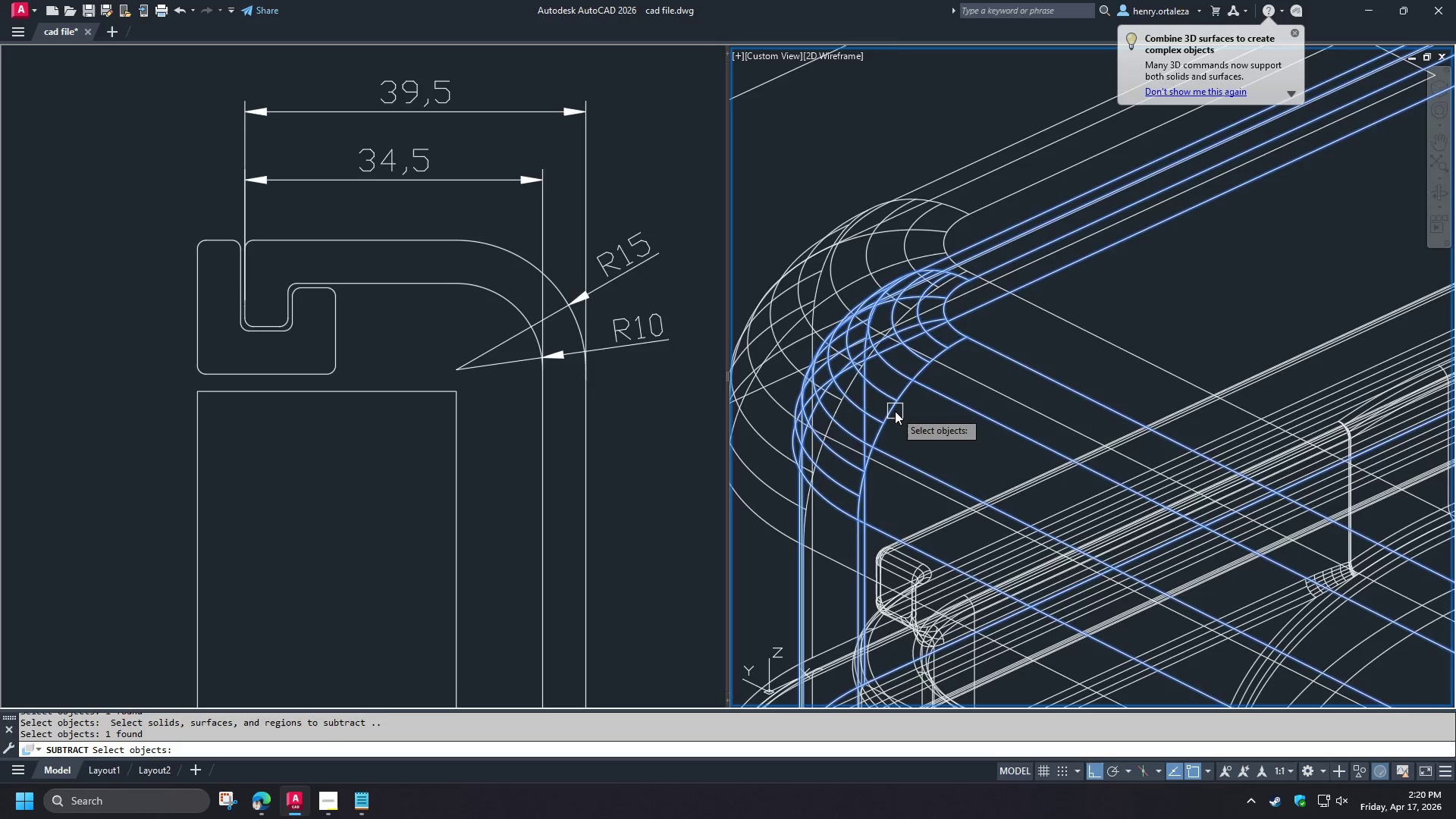 
key(Space)
 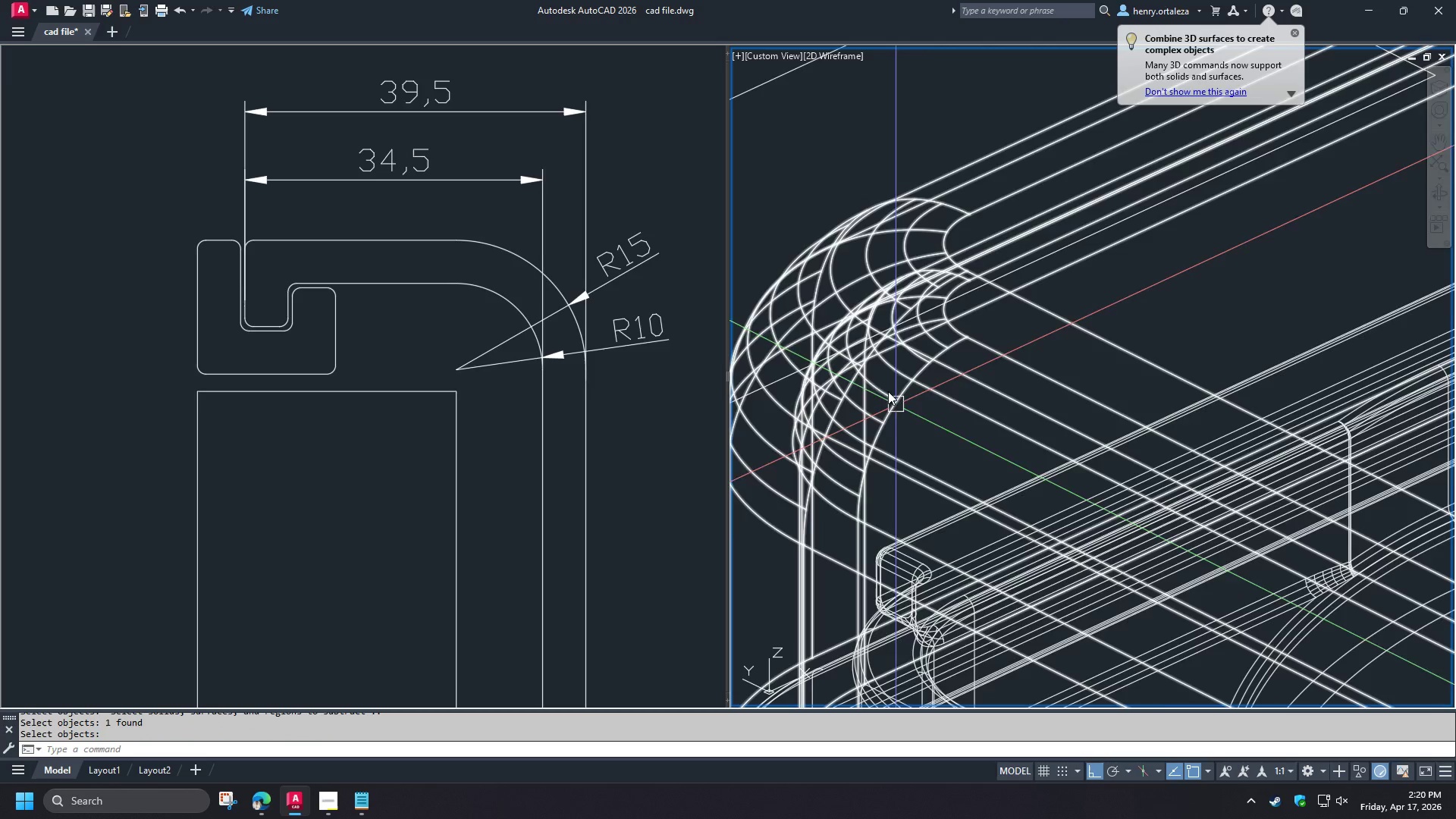 
scroll: coordinate [871, 375], scroll_direction: down, amount: 3.0
 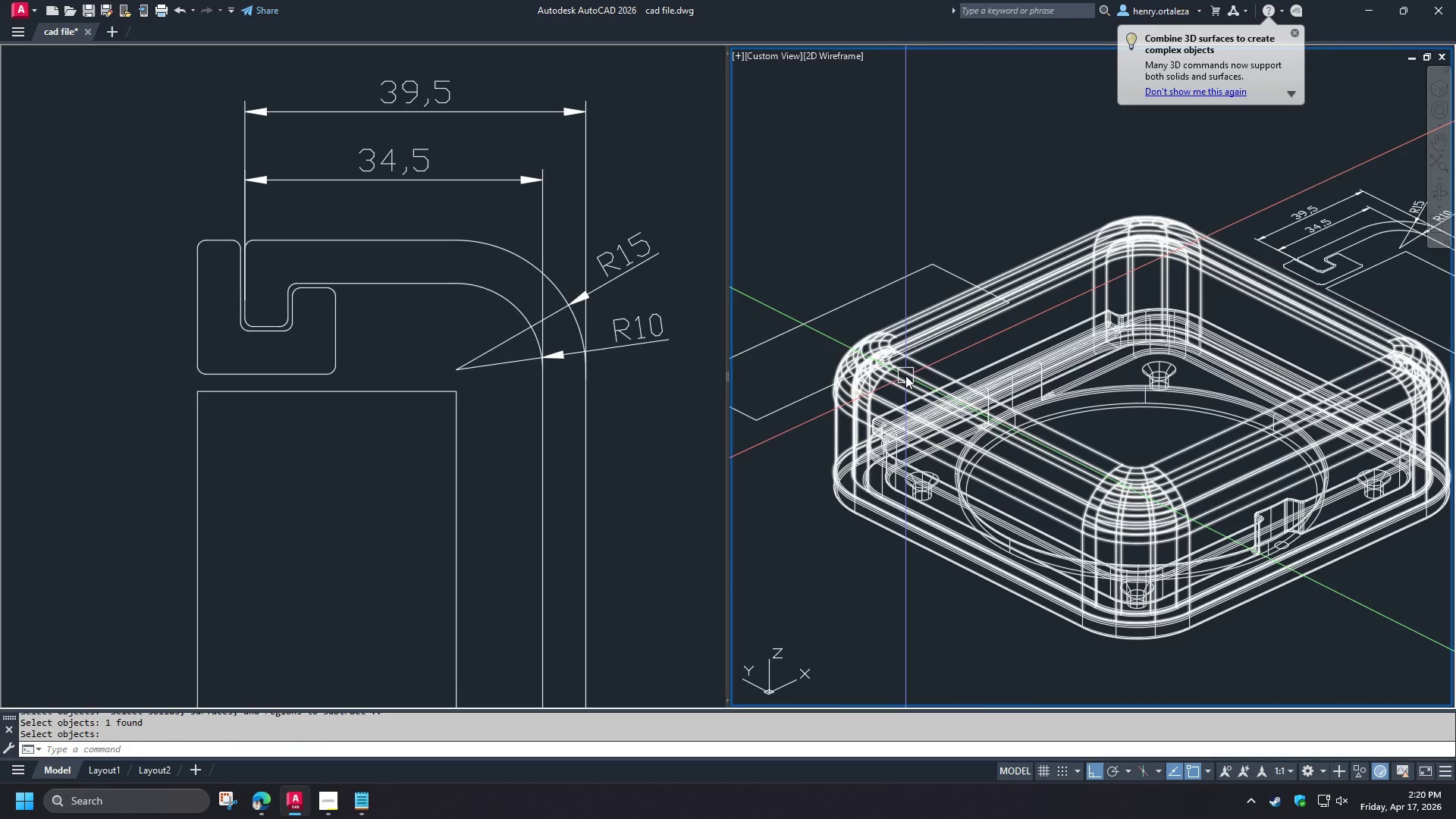 
type(vs 2 )
 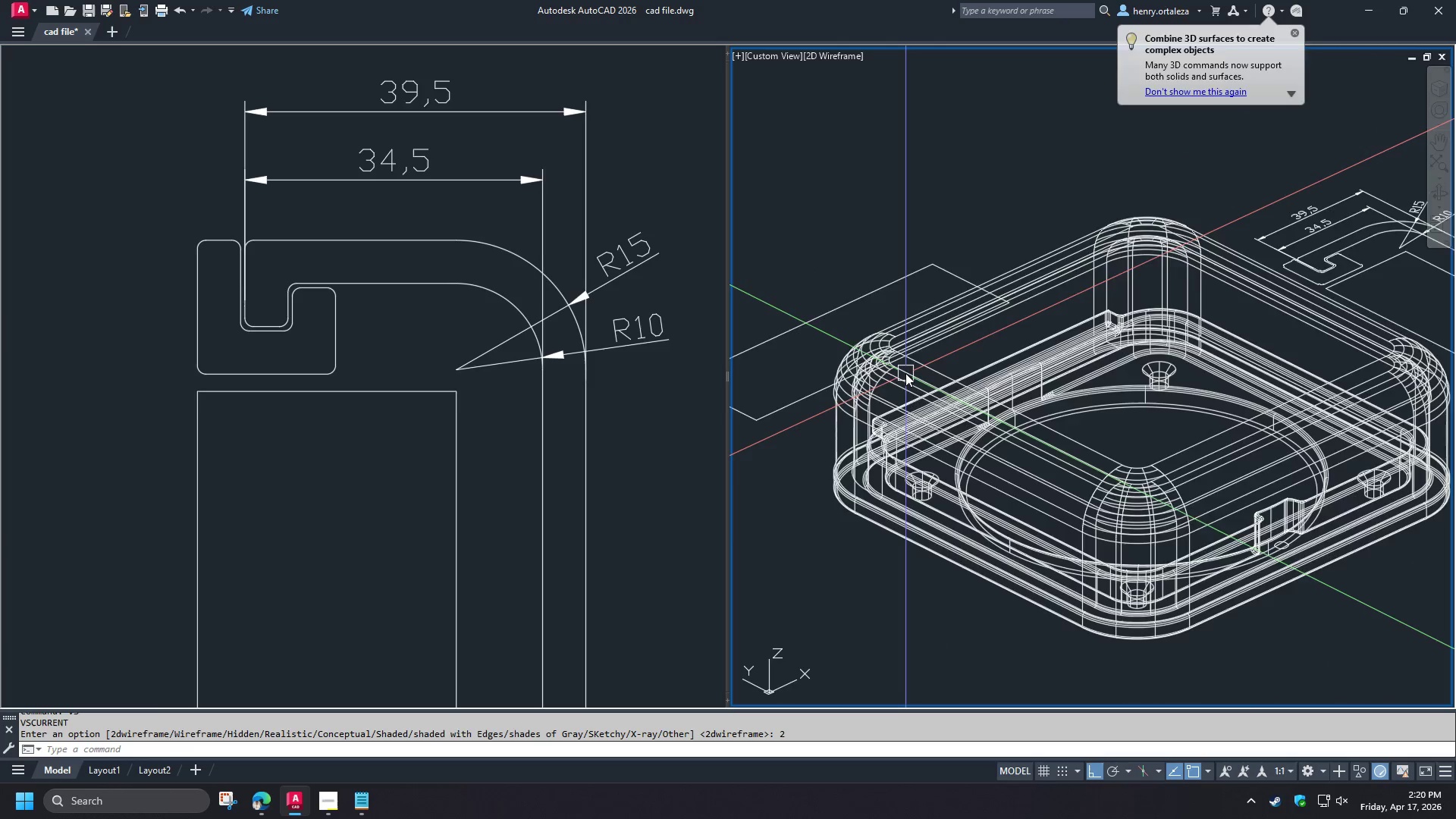 
scroll: coordinate [905, 373], scroll_direction: down, amount: 1.0
 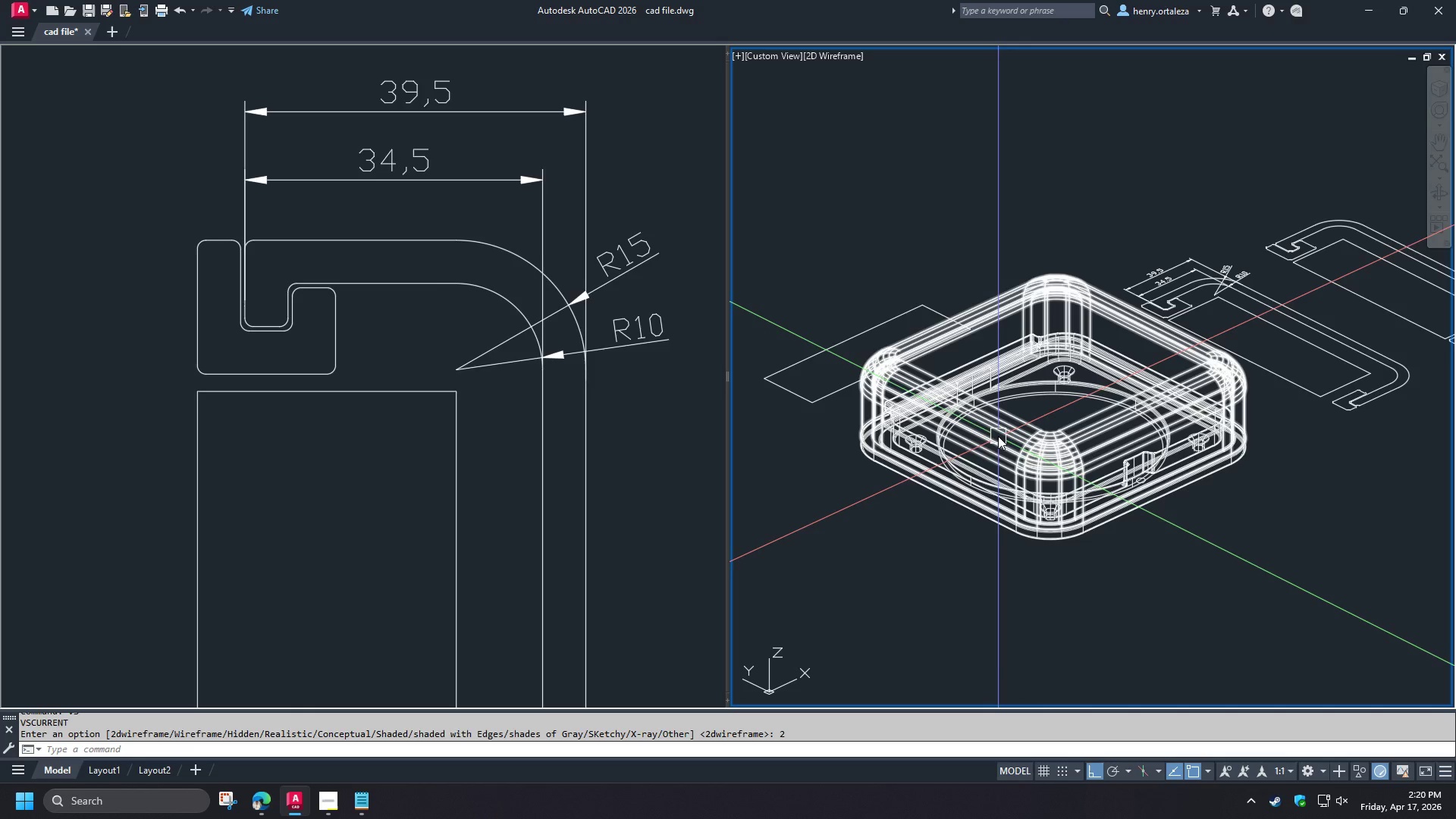 
type(vs s )
 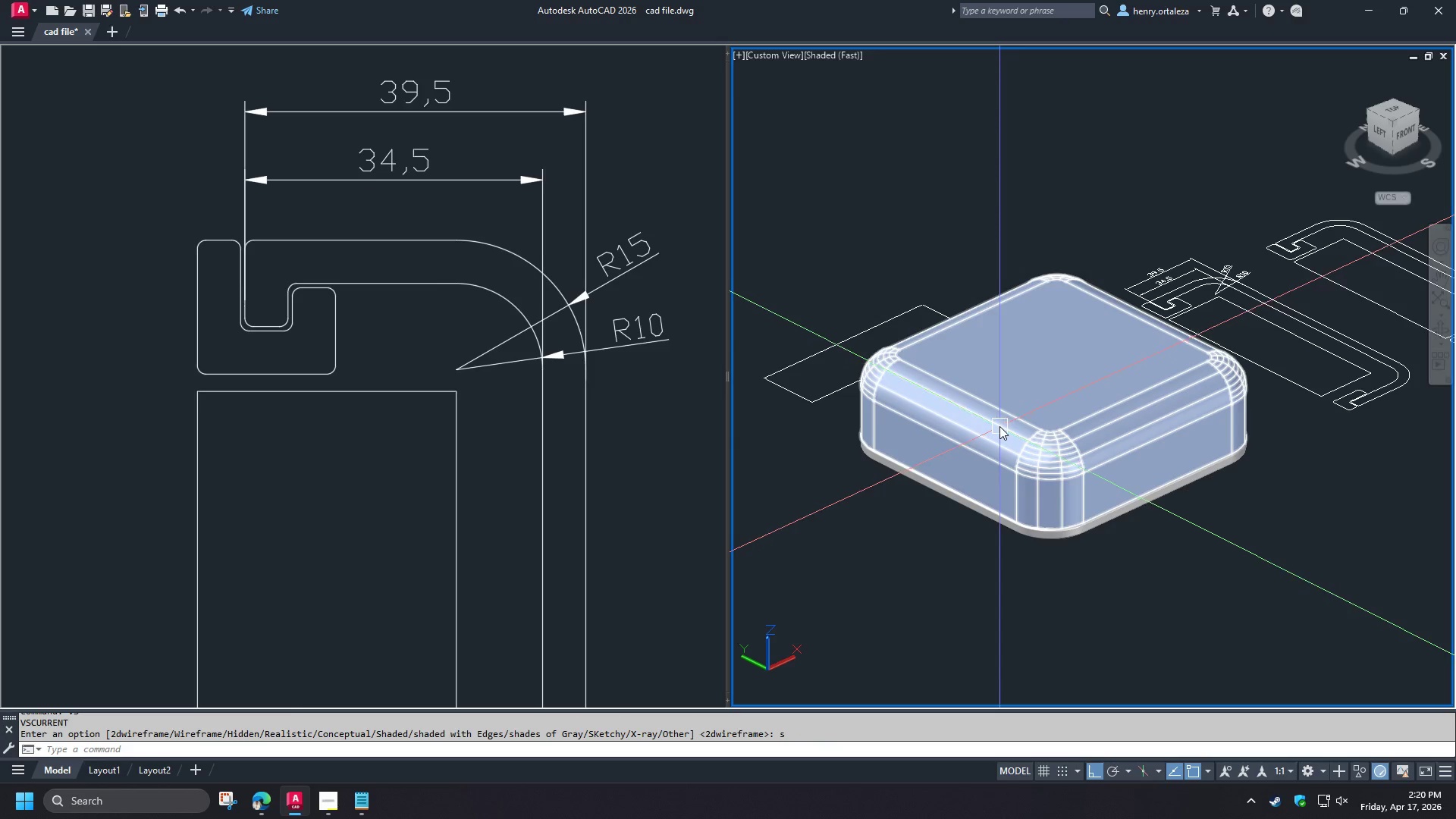 
type(vs x )
 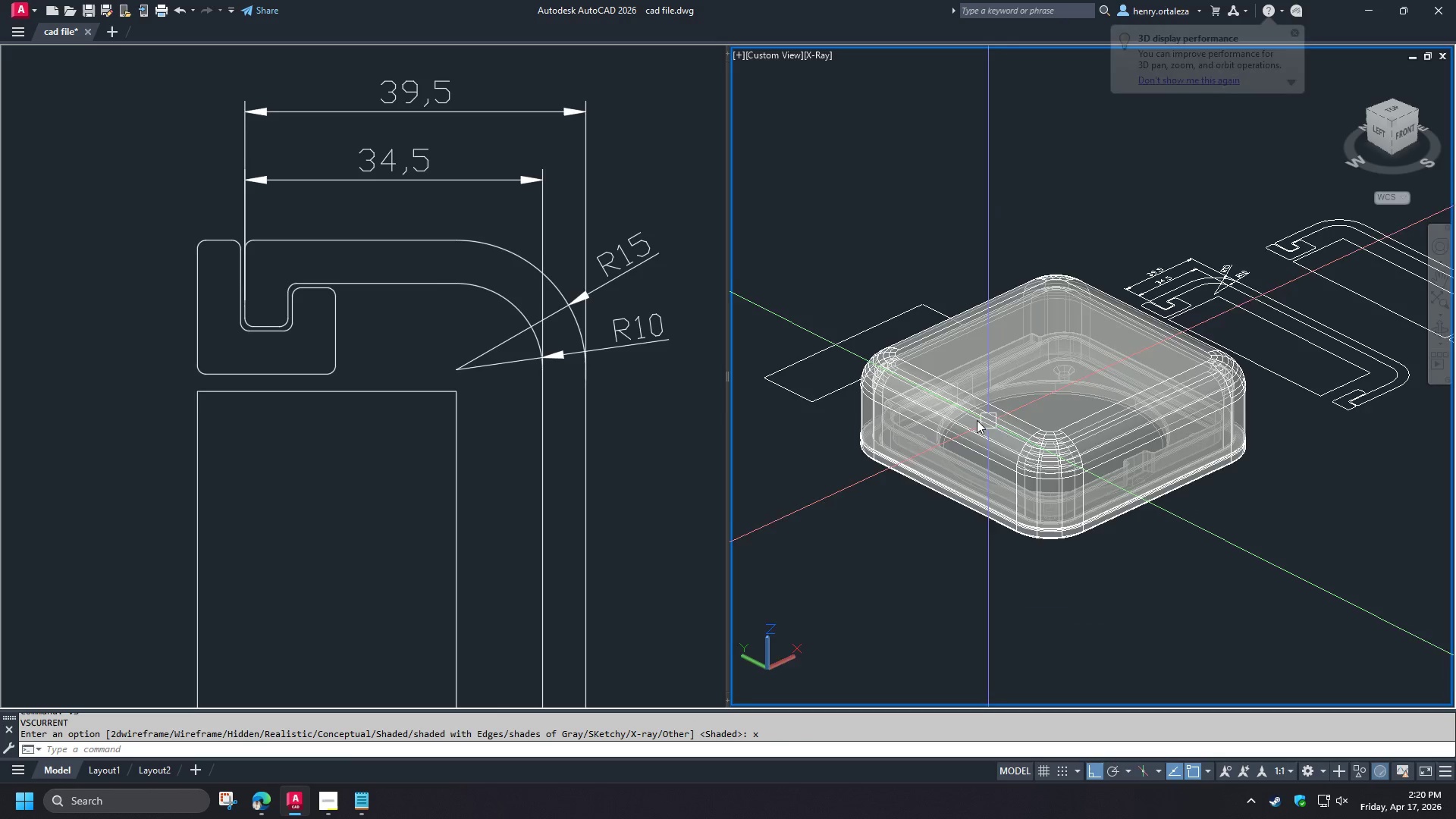 
hold_key(key=ShiftLeft, duration=1.5)
 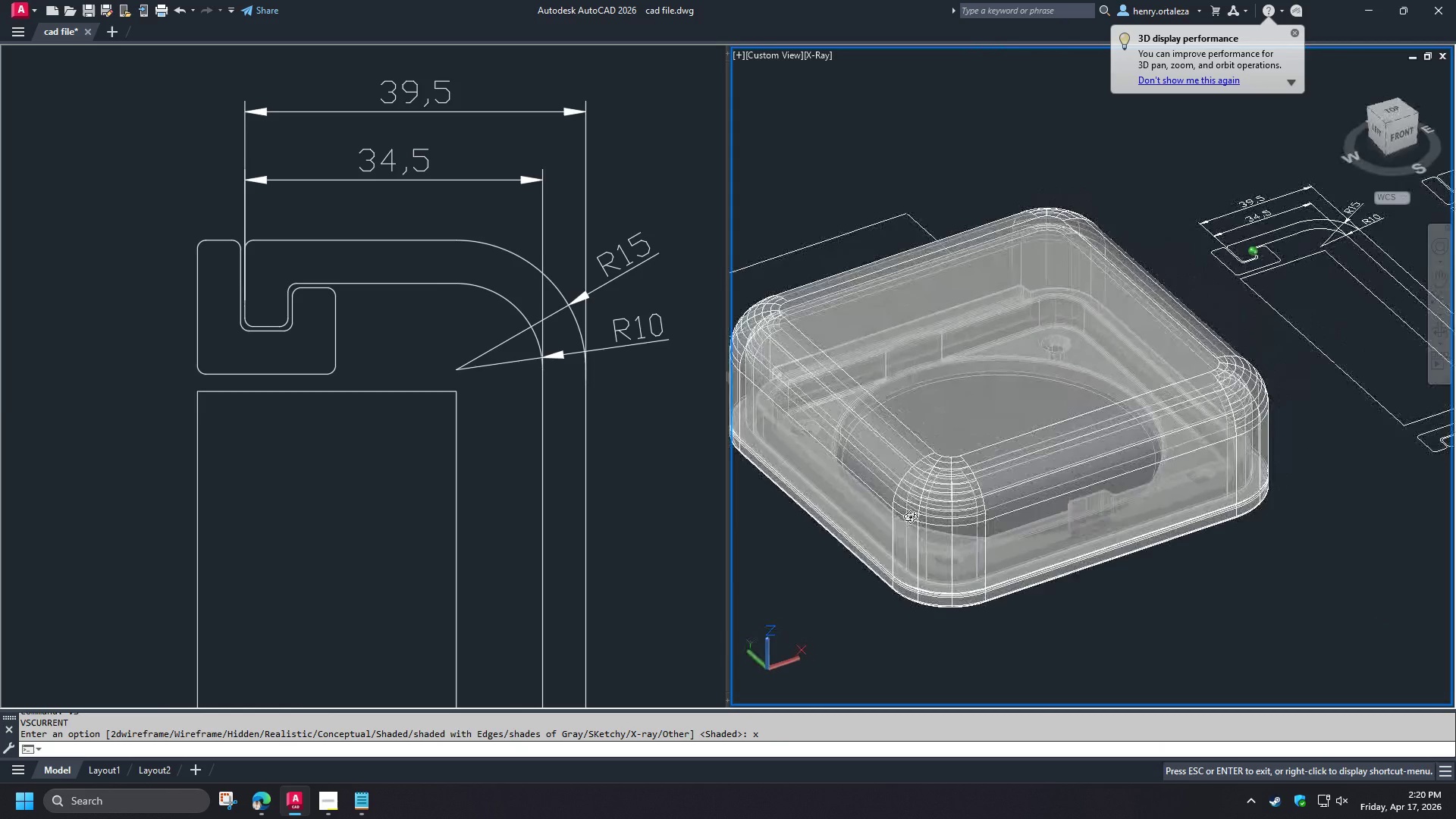 
scroll: coordinate [977, 420], scroll_direction: up, amount: 1.0
 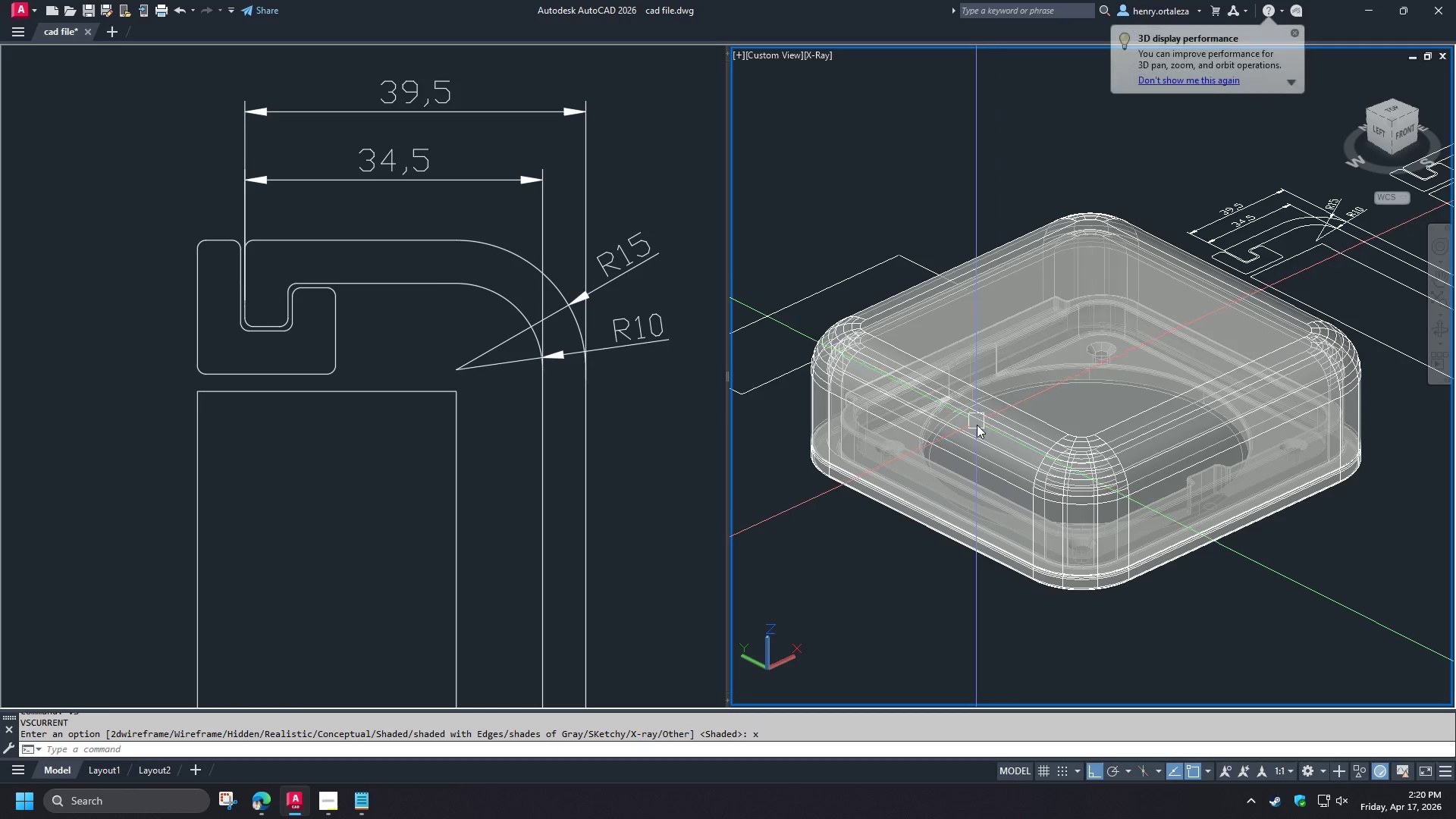 
hold_key(key=ShiftLeft, duration=0.78)
 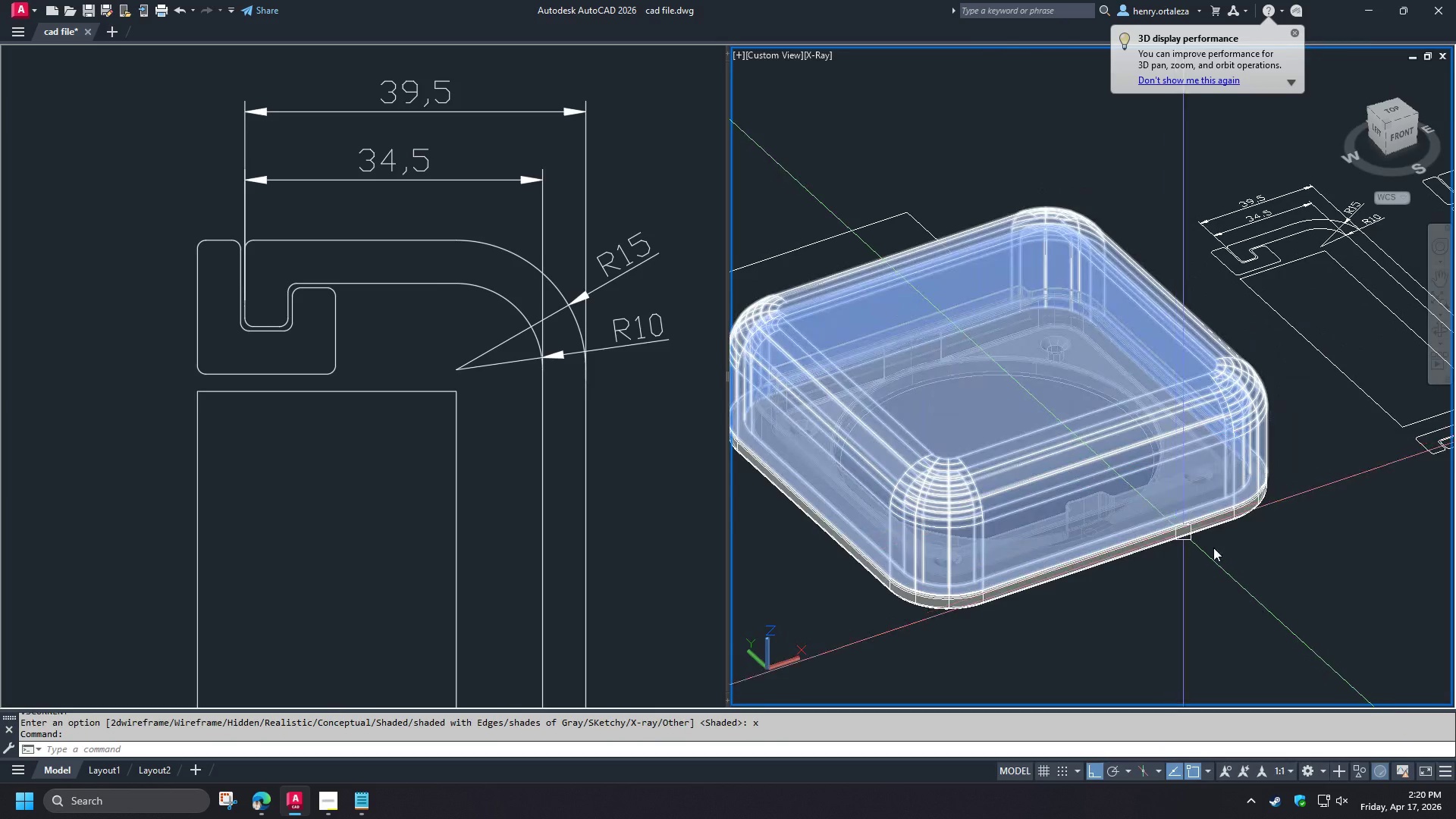 
scroll: coordinate [1227, 550], scroll_direction: up, amount: 2.0
 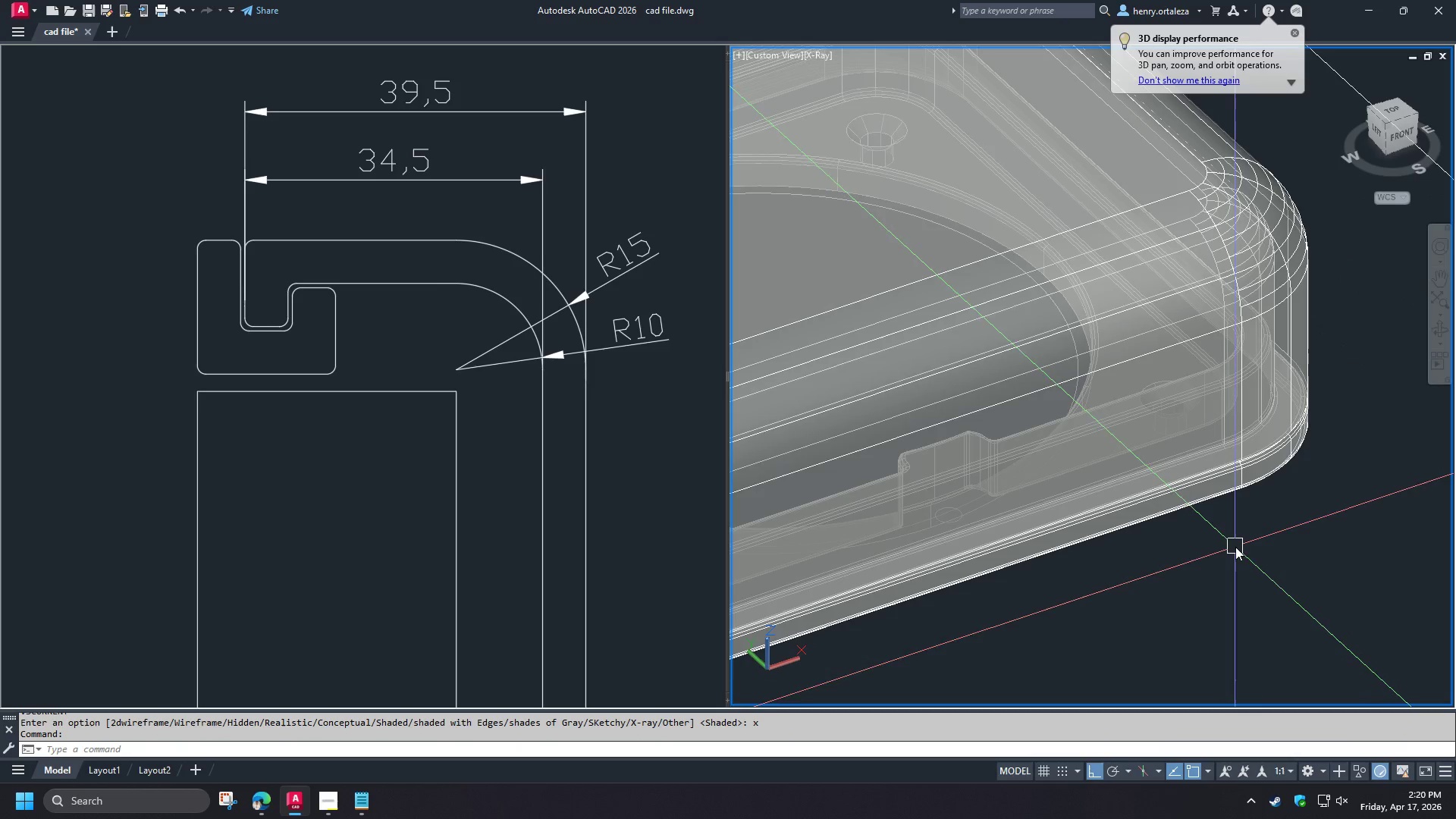 
type(vs 2 )
 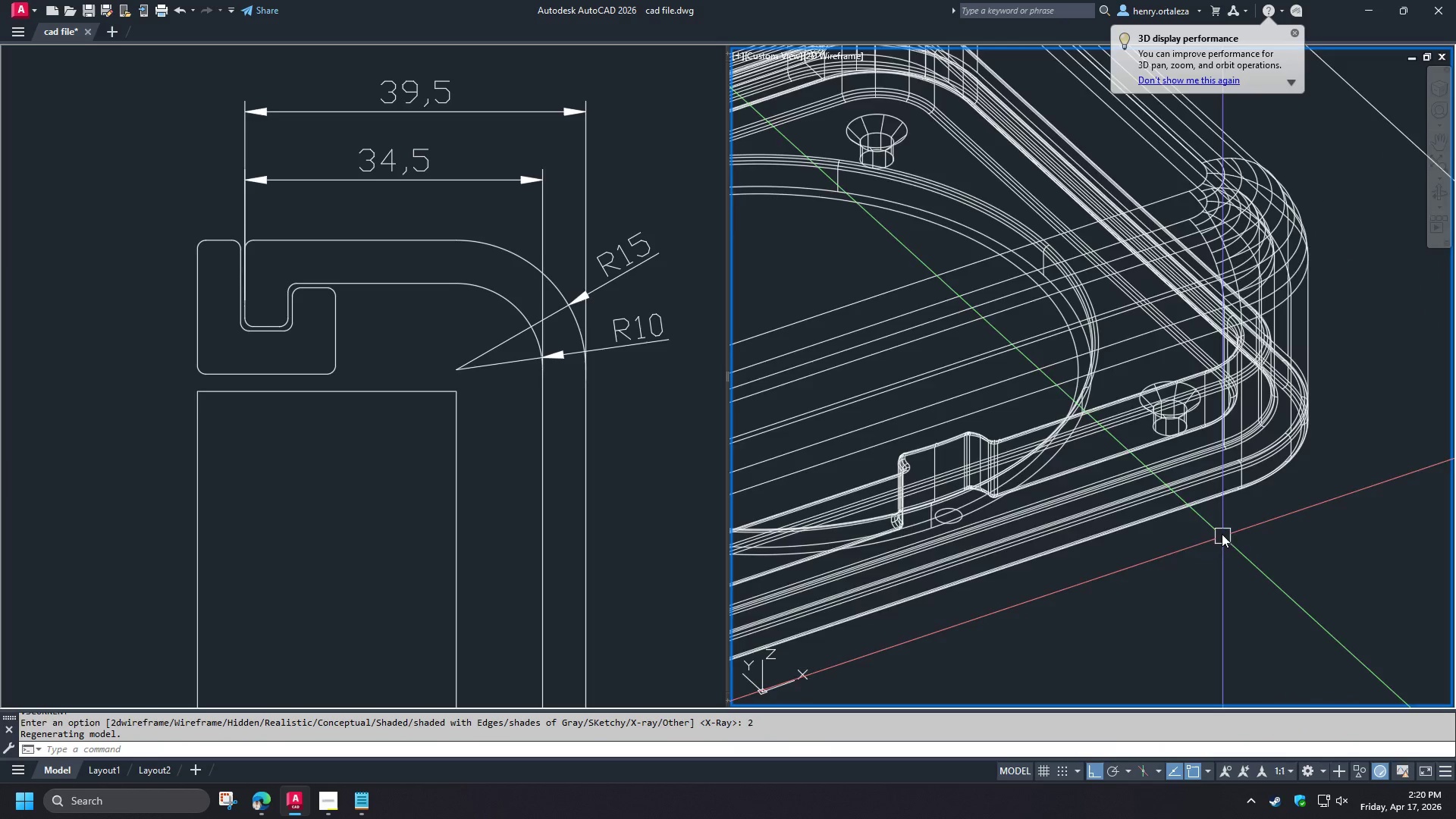 
hold_key(key=ShiftLeft, duration=1.52)
 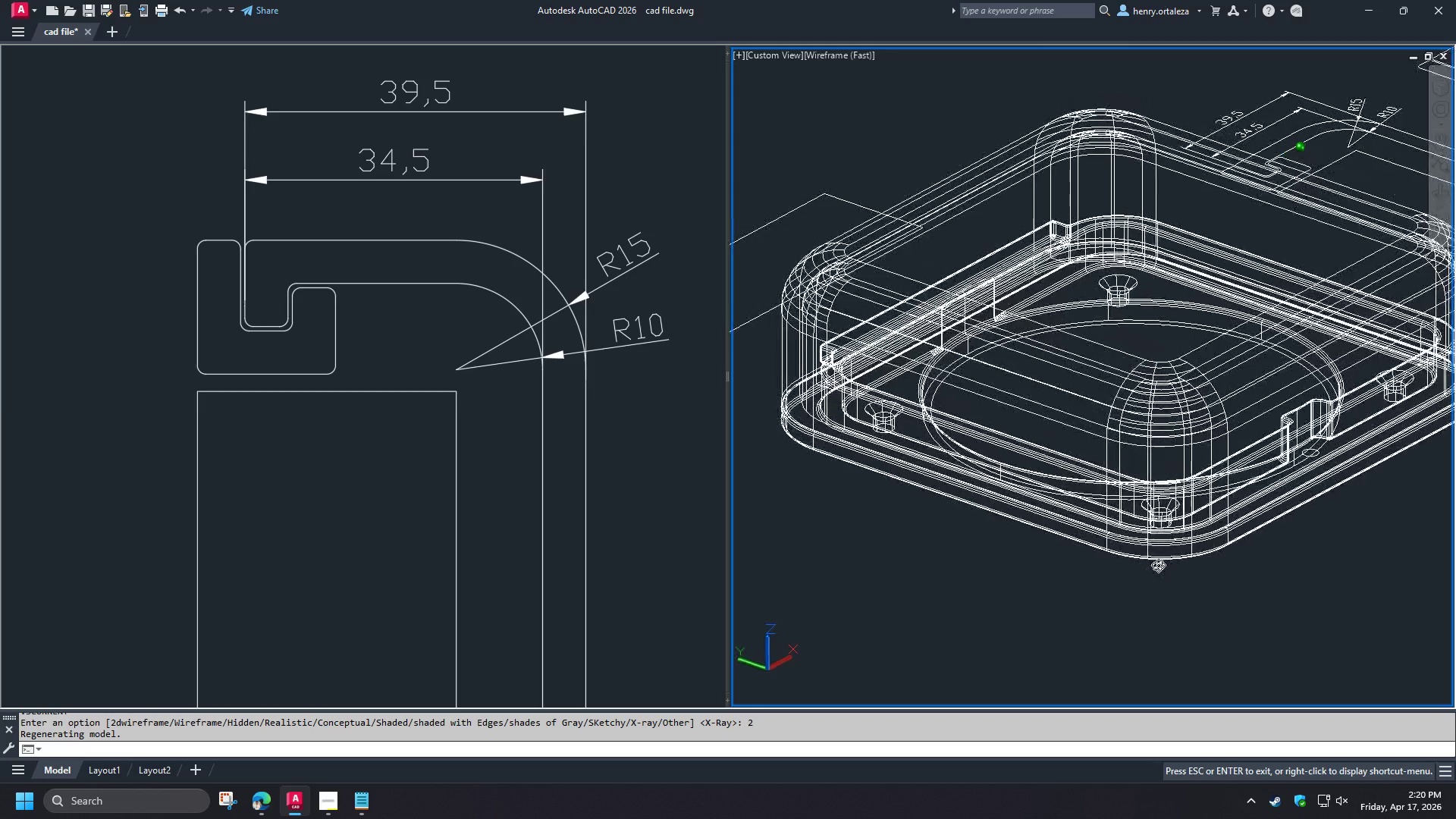 
scroll: coordinate [1220, 532], scroll_direction: down, amount: 1.0
 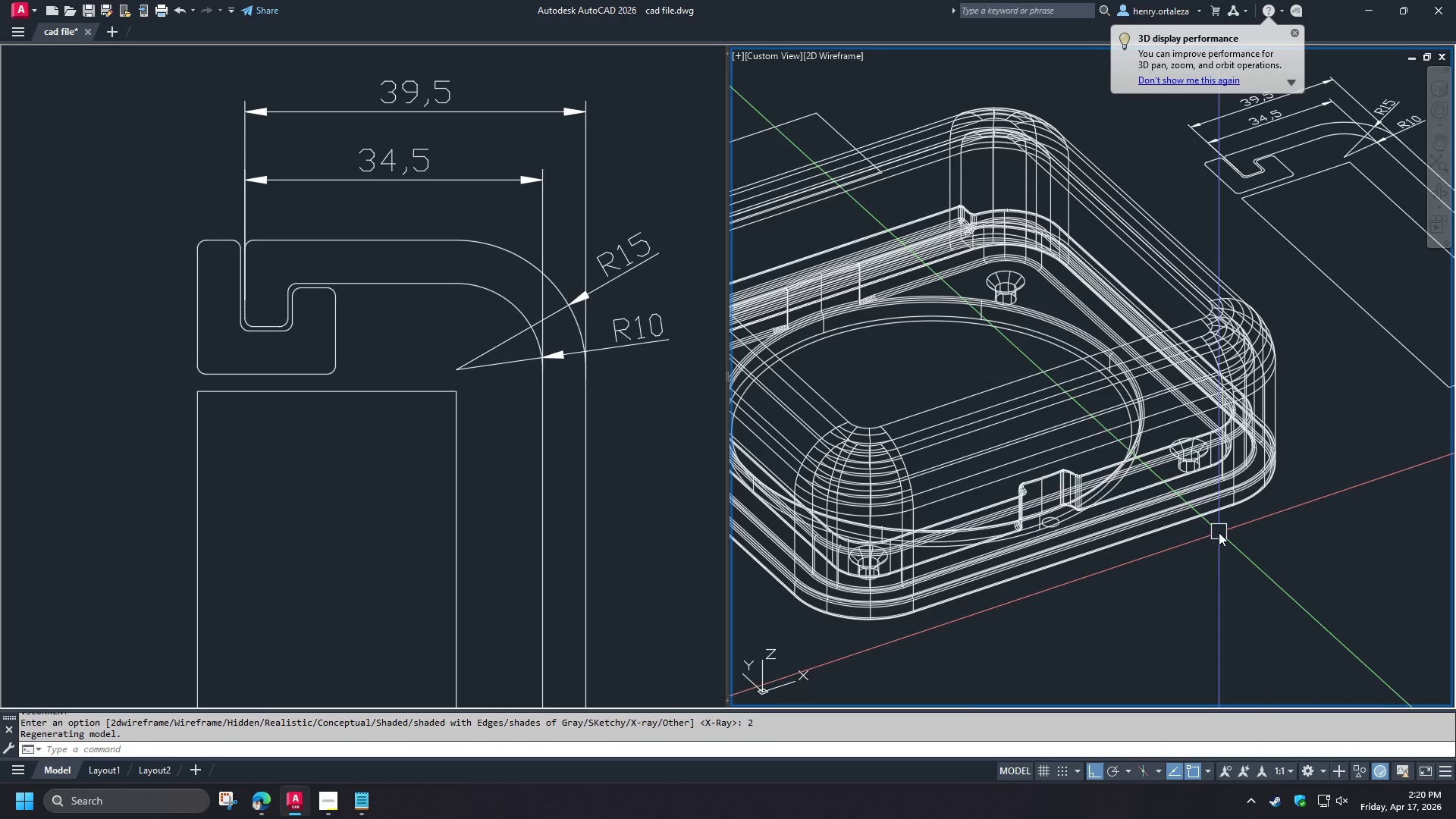 
hold_key(key=ShiftLeft, duration=0.86)
 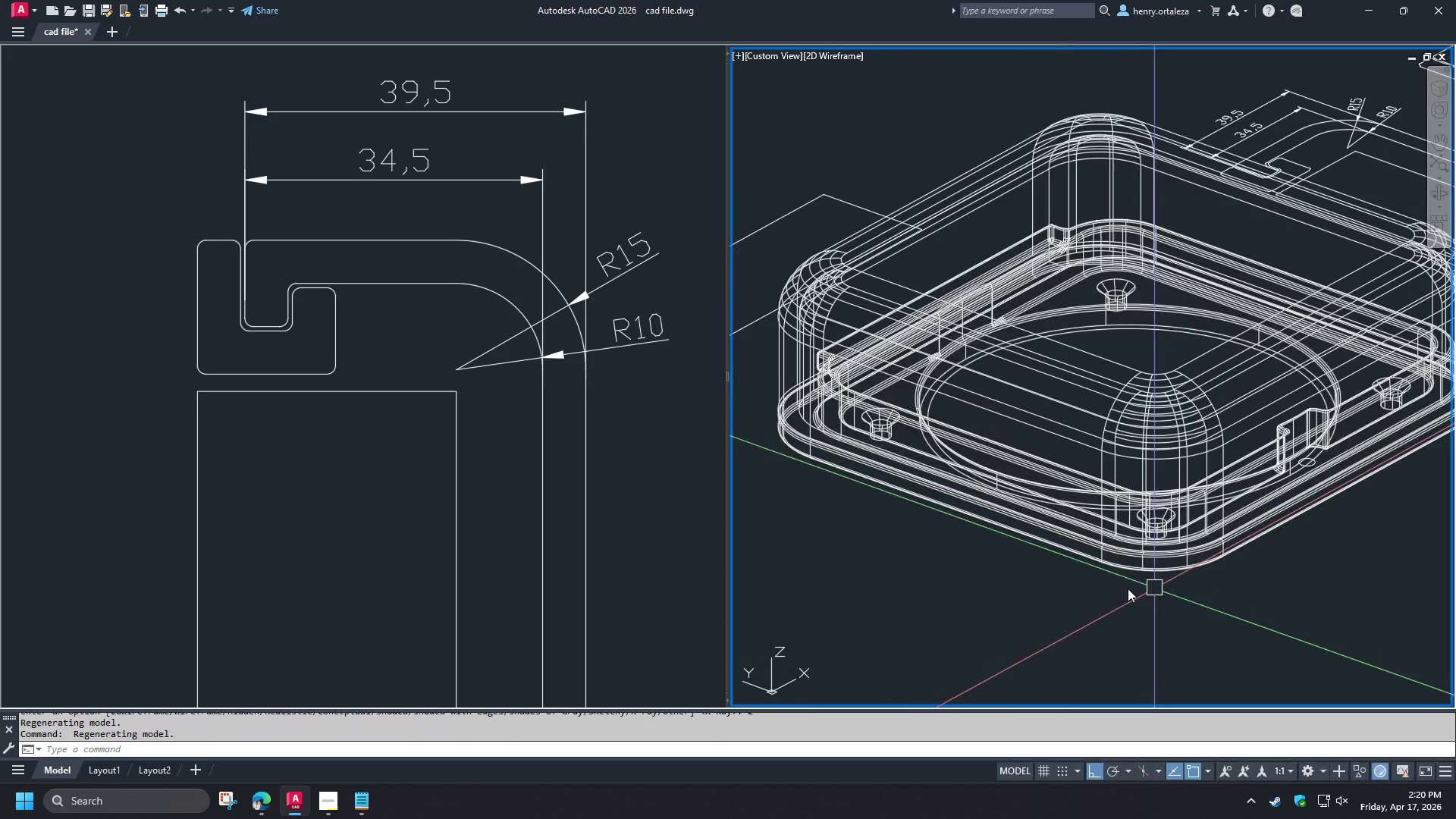 
type(di )
 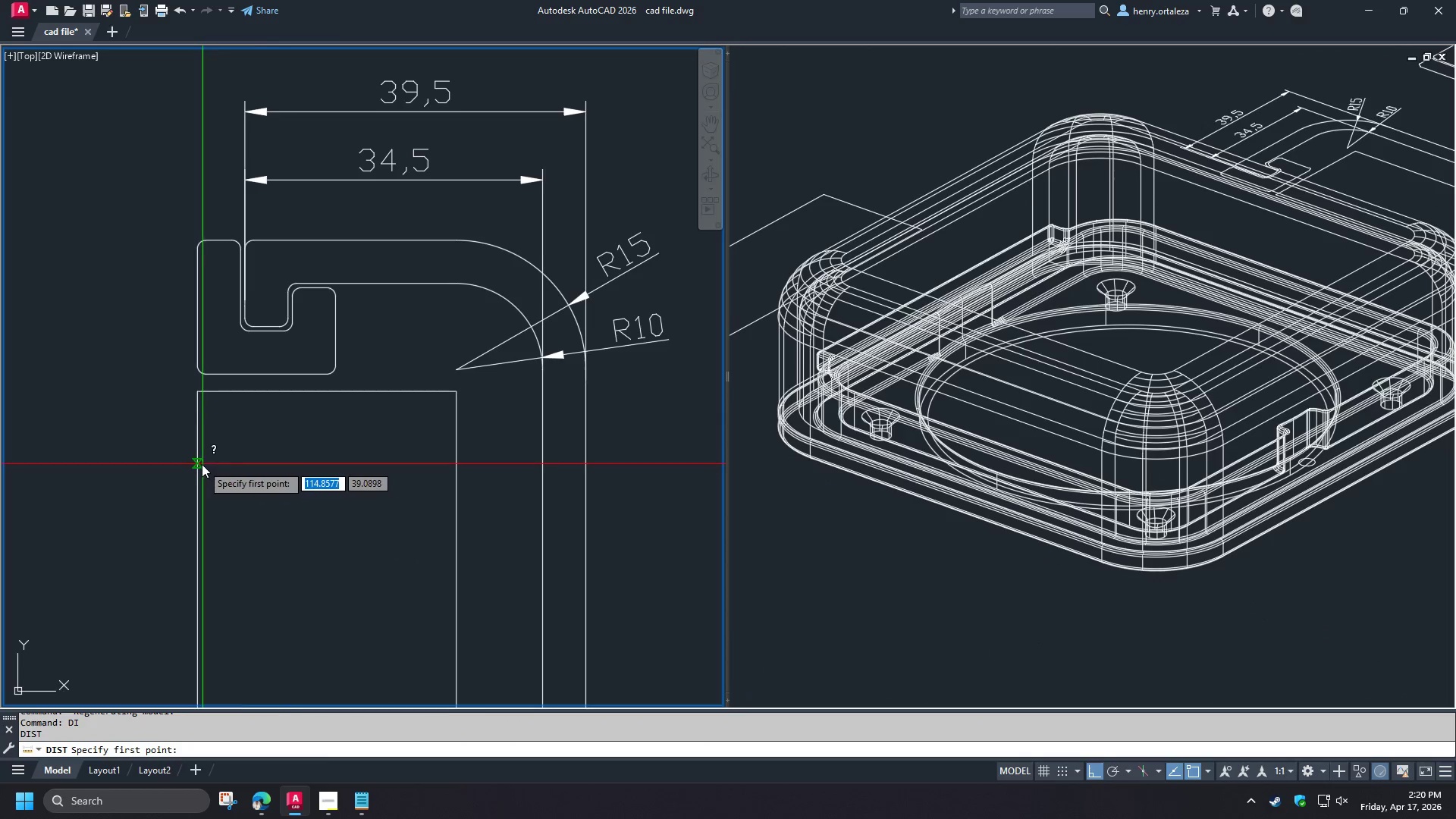 
left_click([200, 465])
 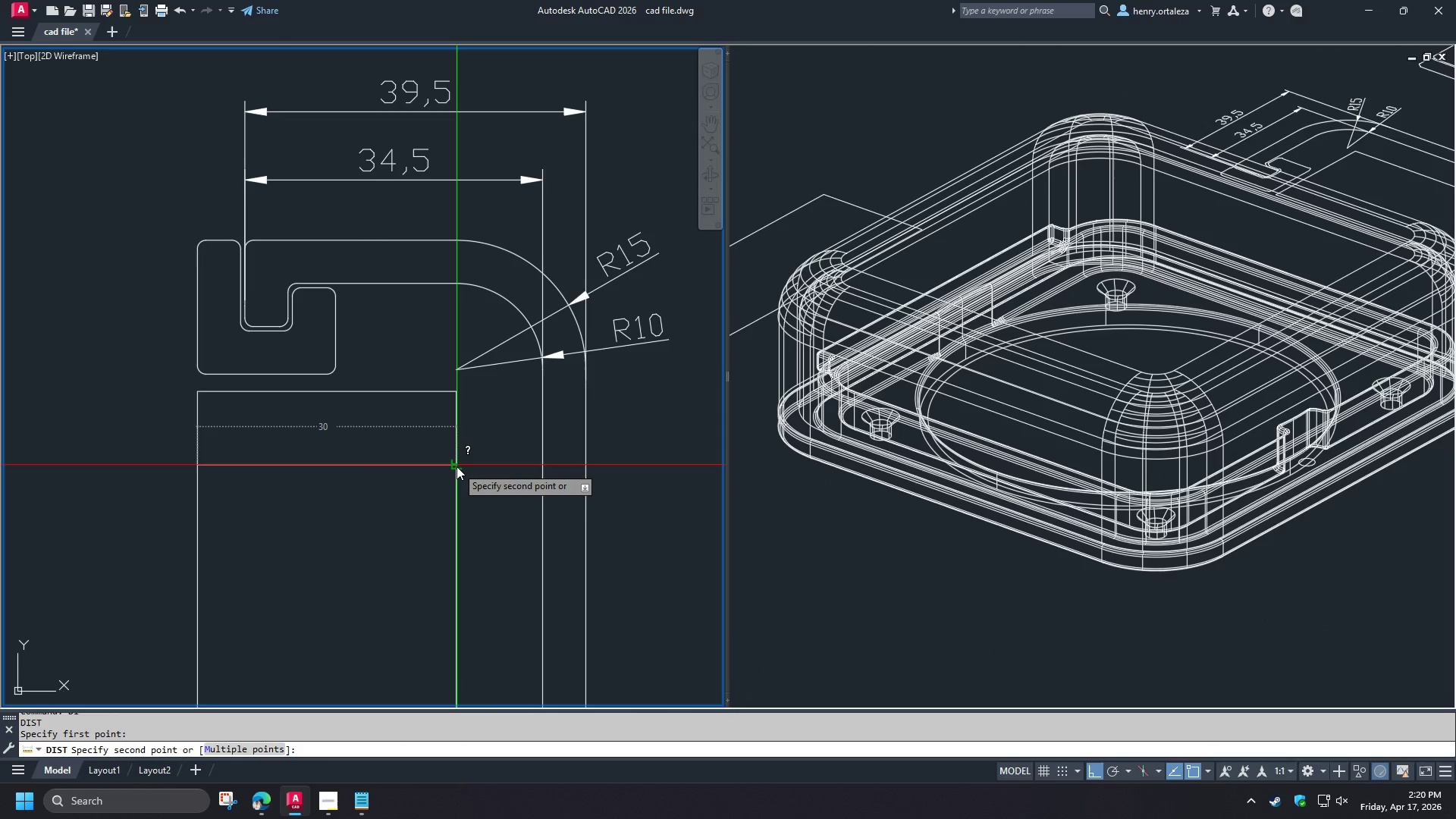 
key(Escape)
 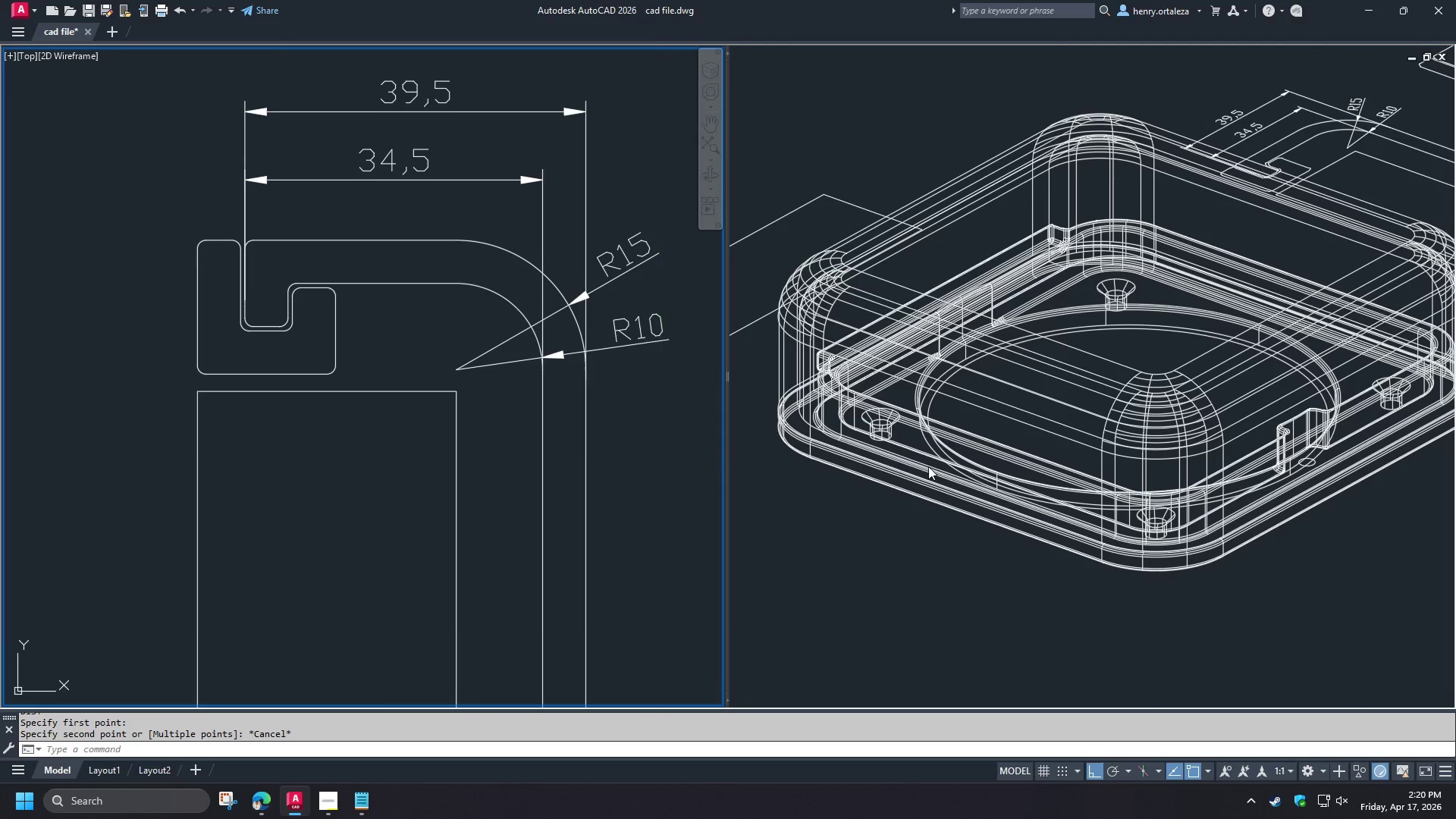 
left_click([928, 466])
 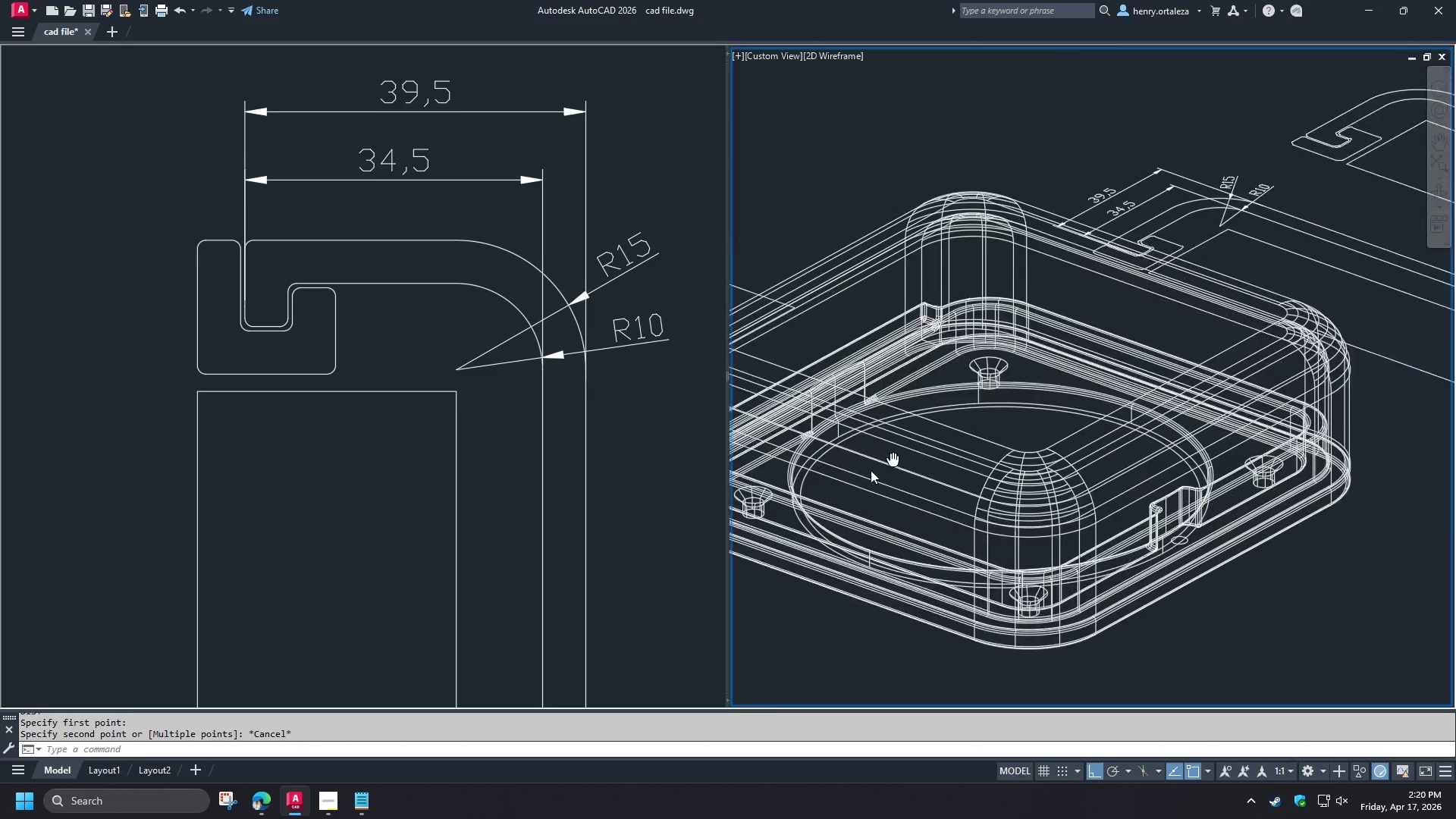 
type(ext)
 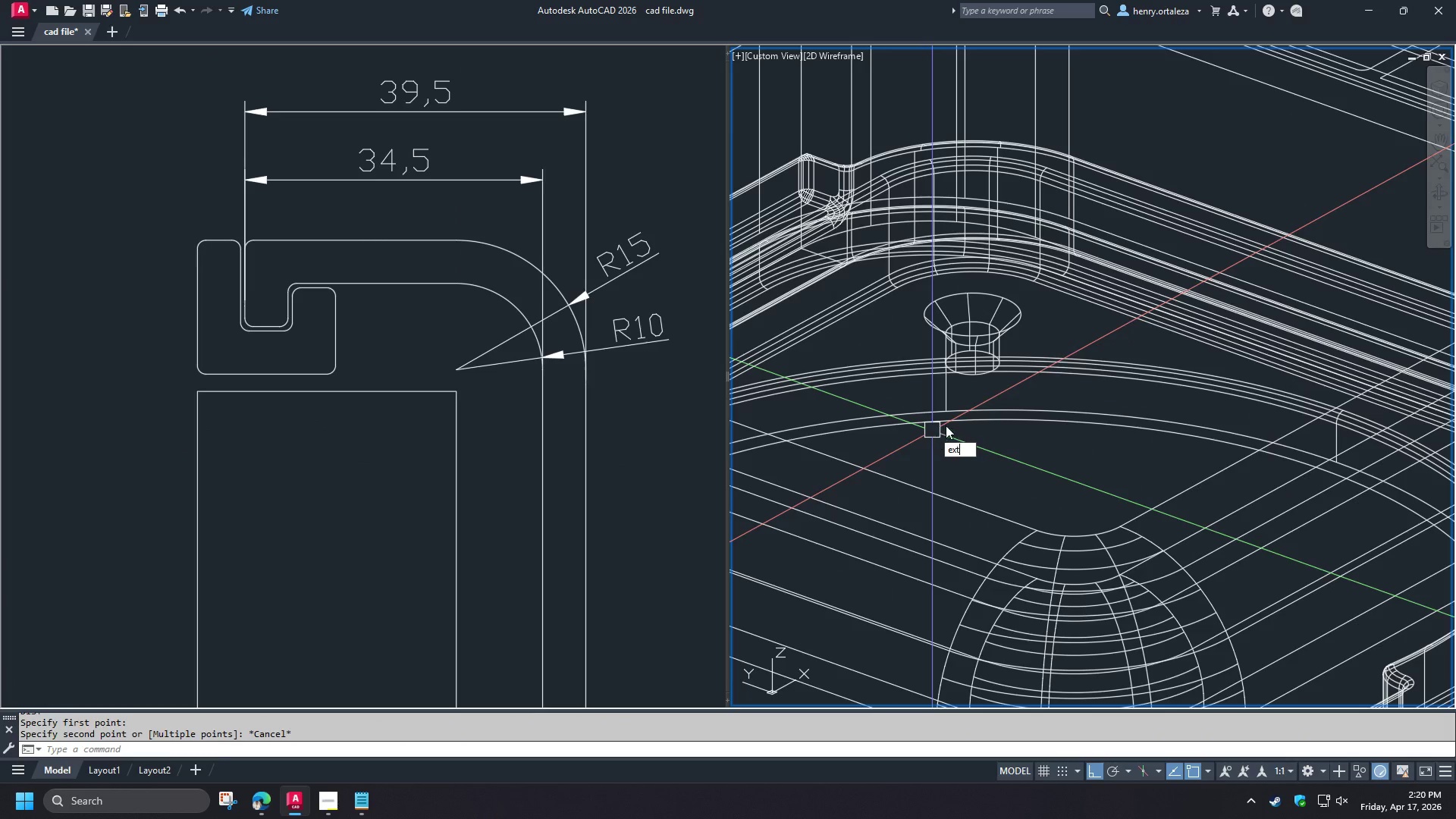 
scroll: coordinate [932, 430], scroll_direction: up, amount: 2.0
 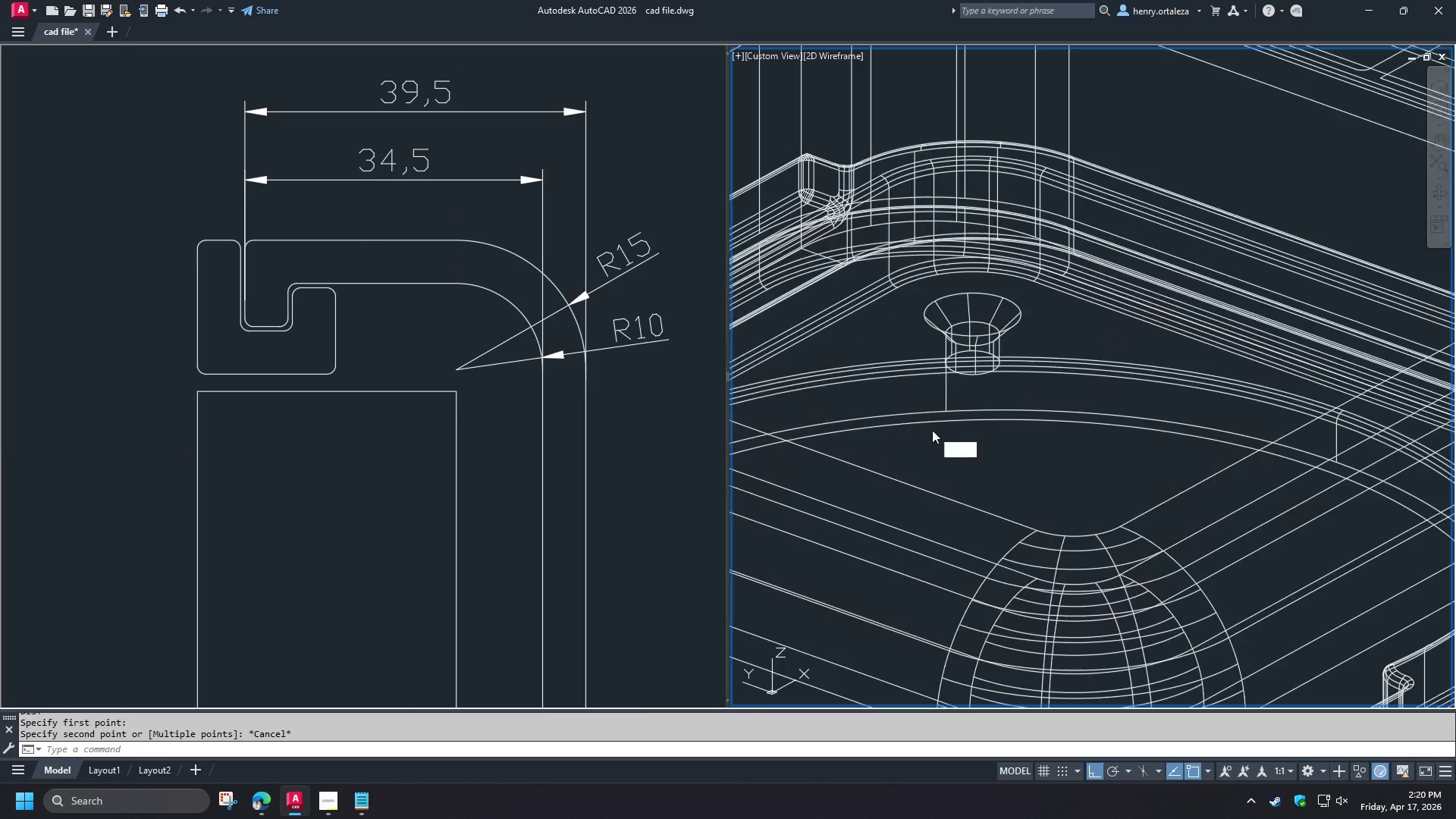 
key(Space)
 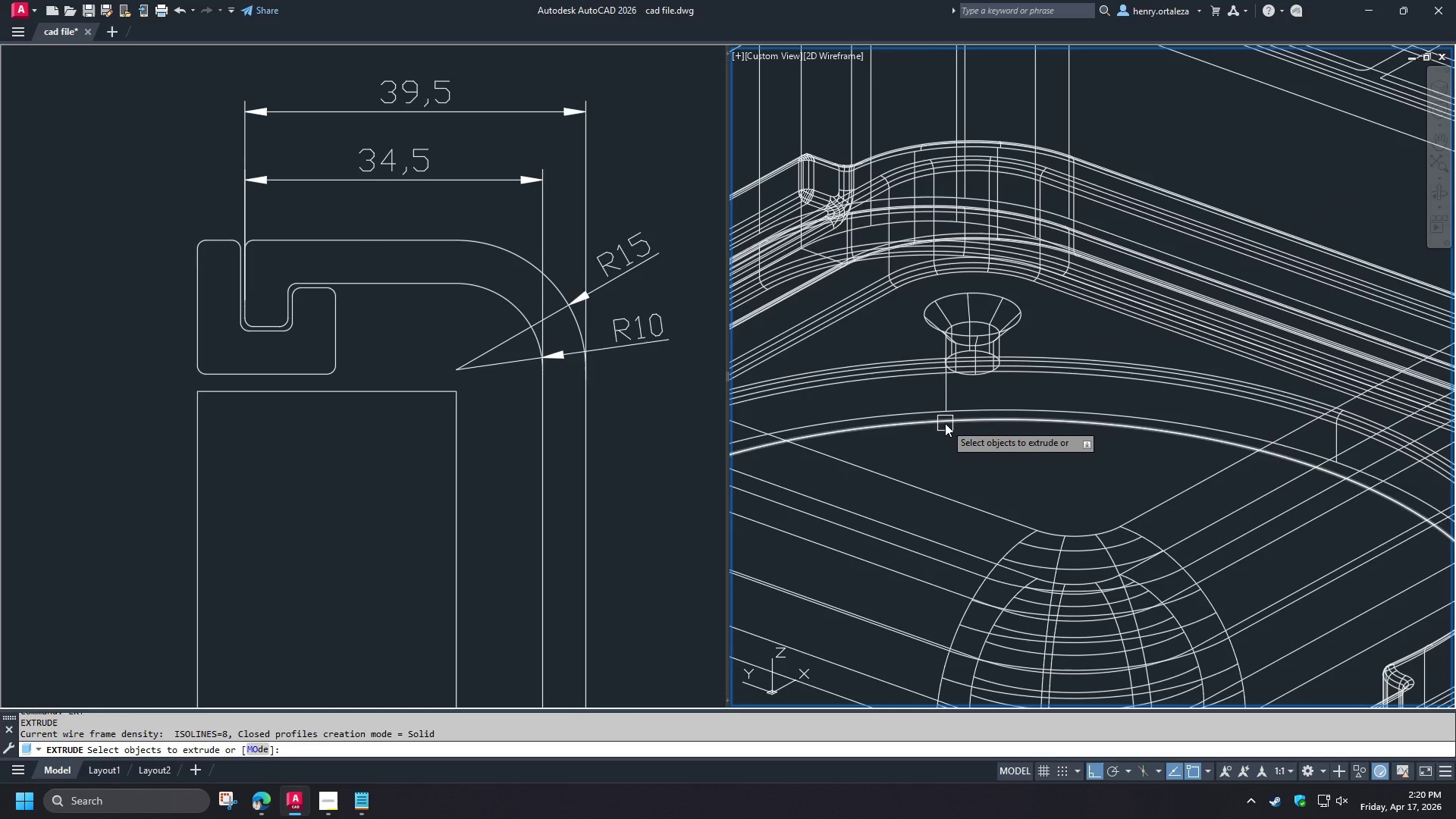 
left_click([945, 423])
 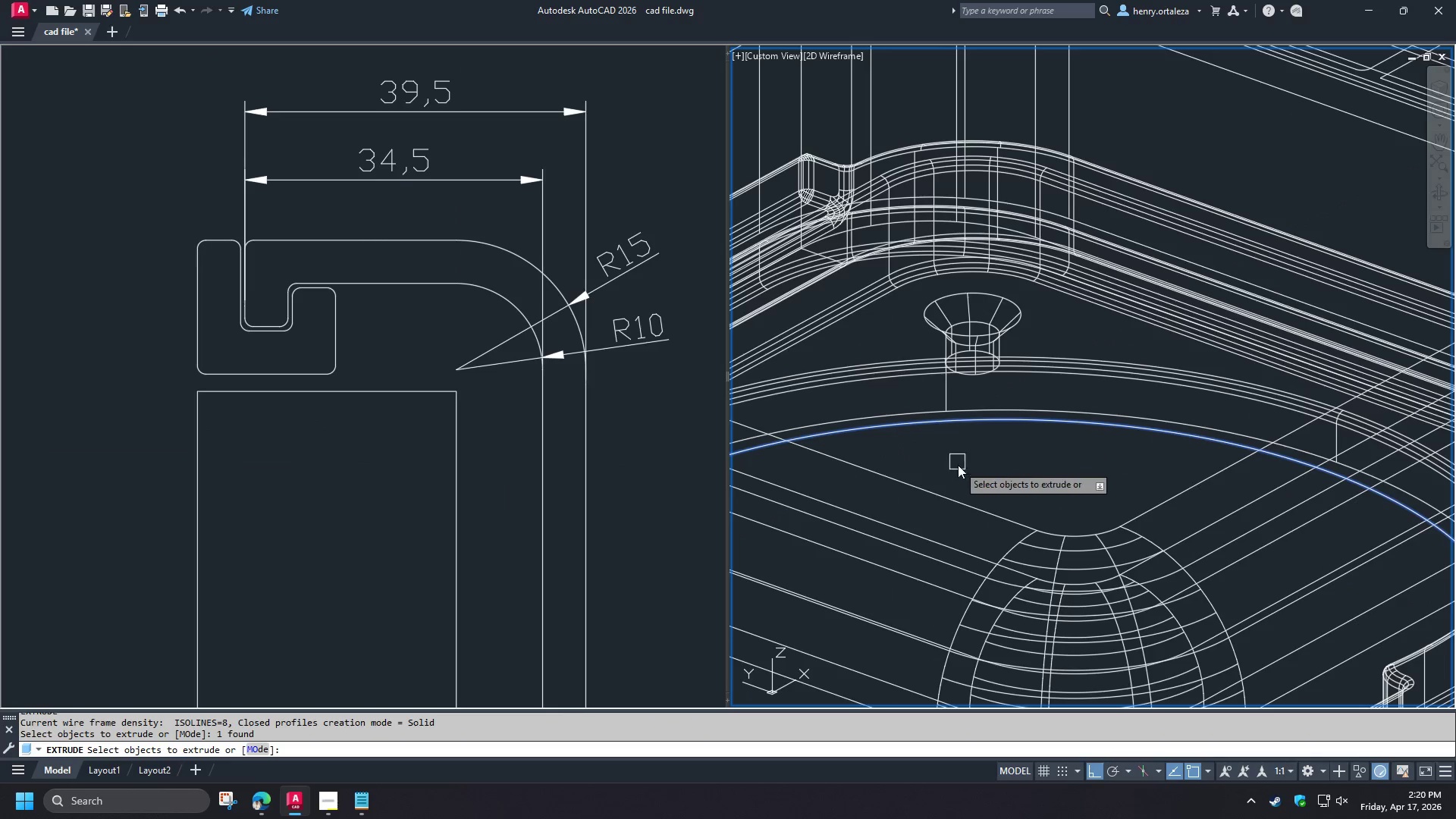 
key(Space)
 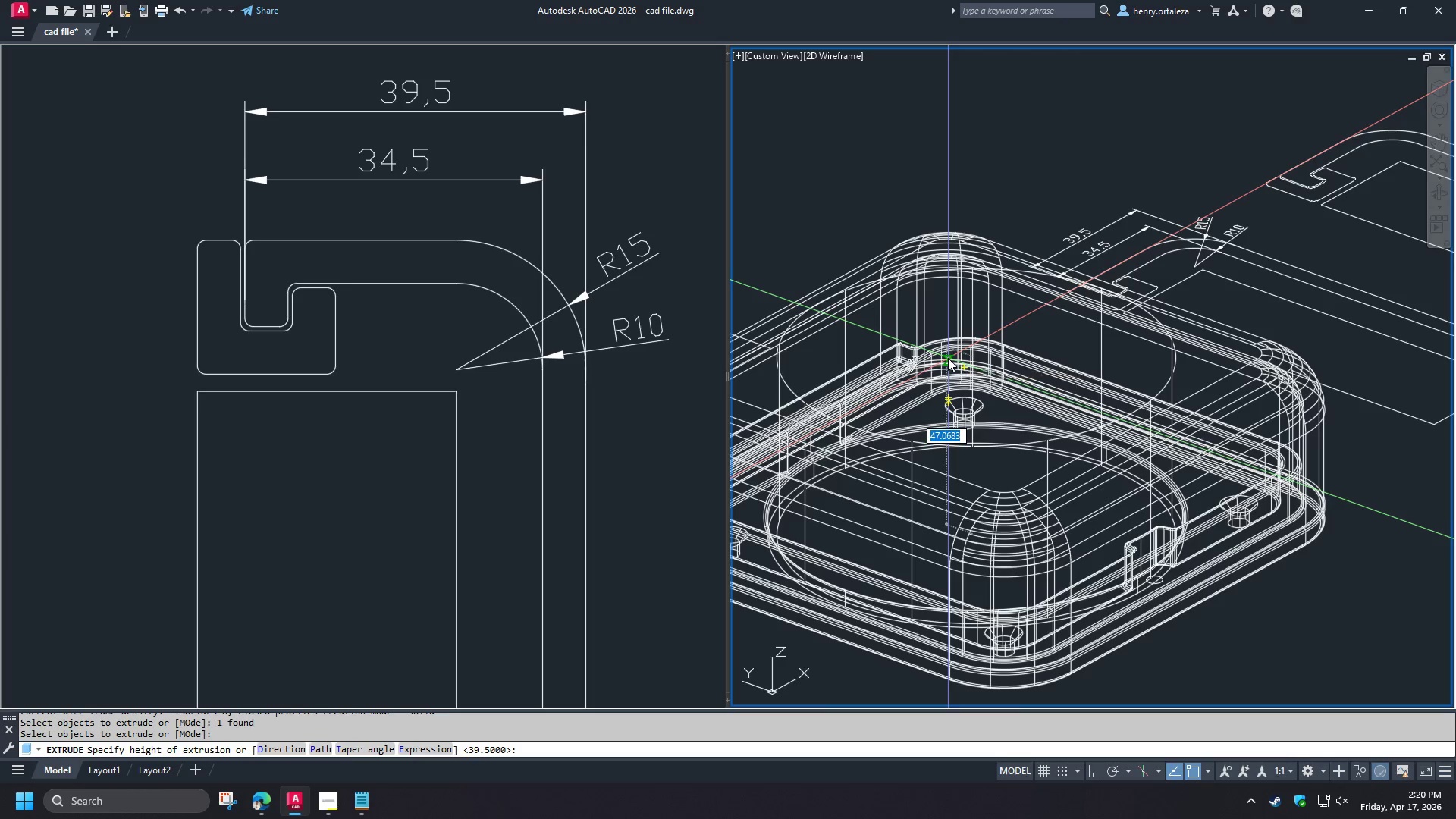 
scroll: coordinate [958, 465], scroll_direction: down, amount: 2.0
 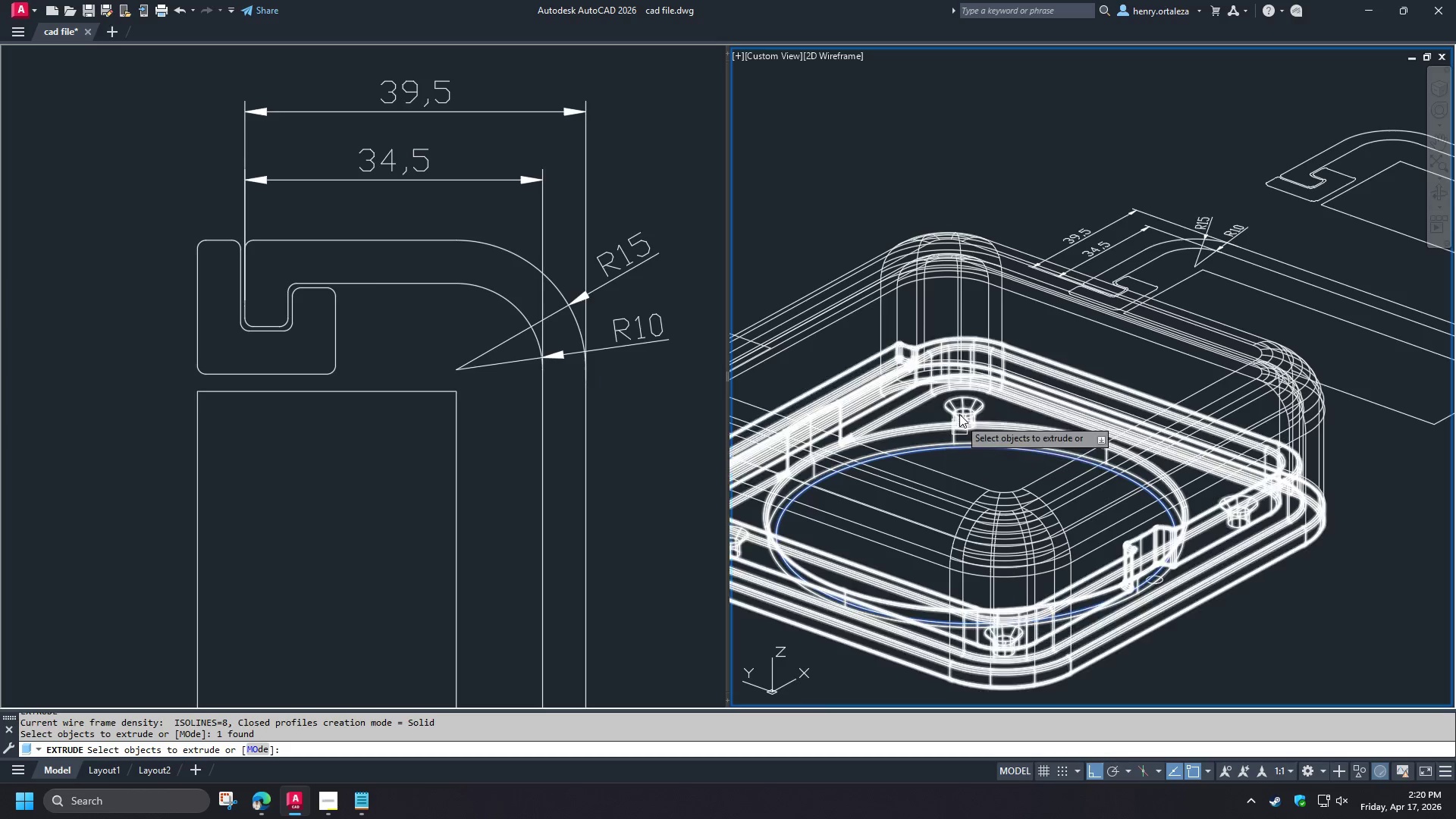 
key(Numpad3)
 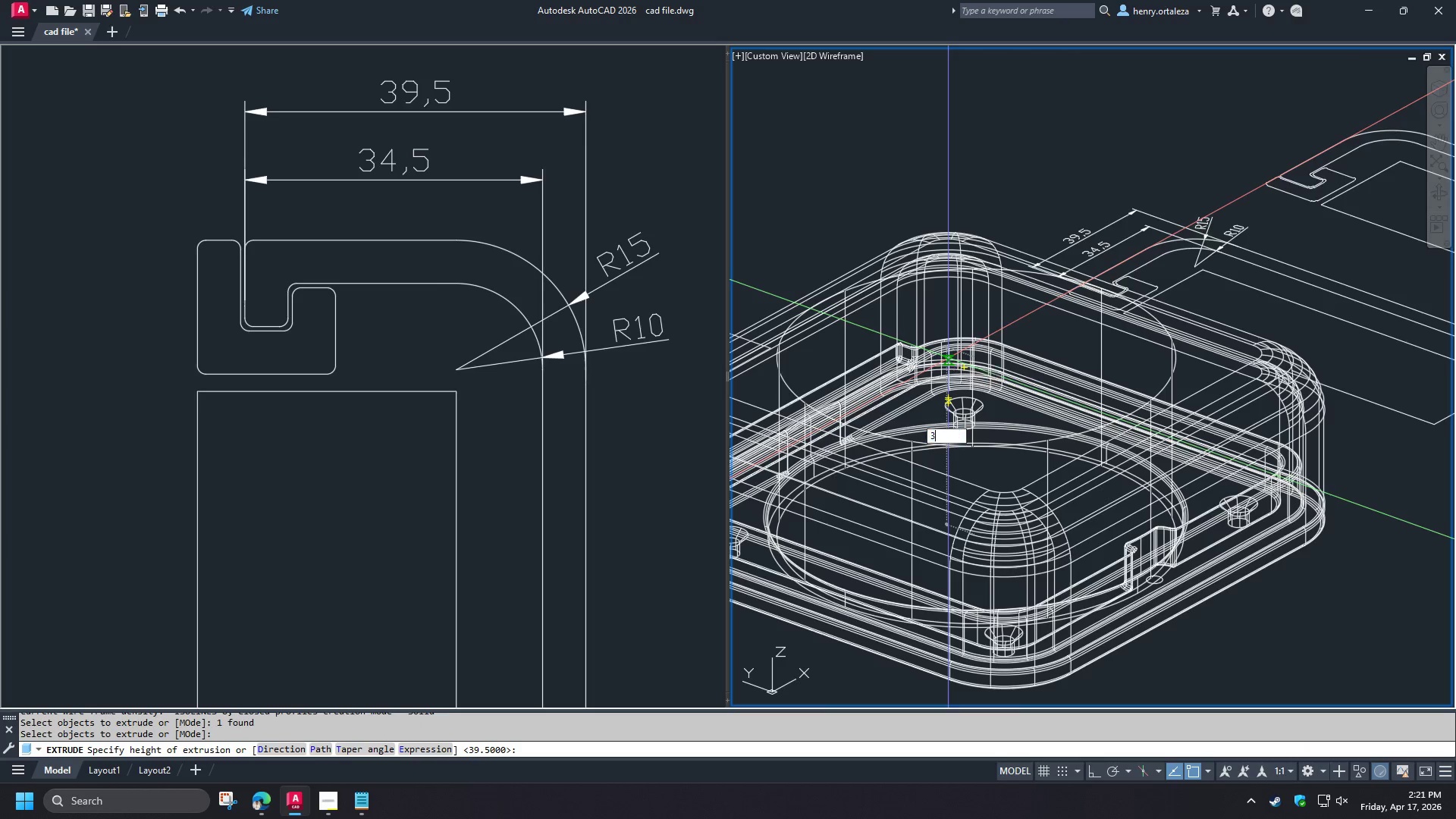 
key(Numpad0)
 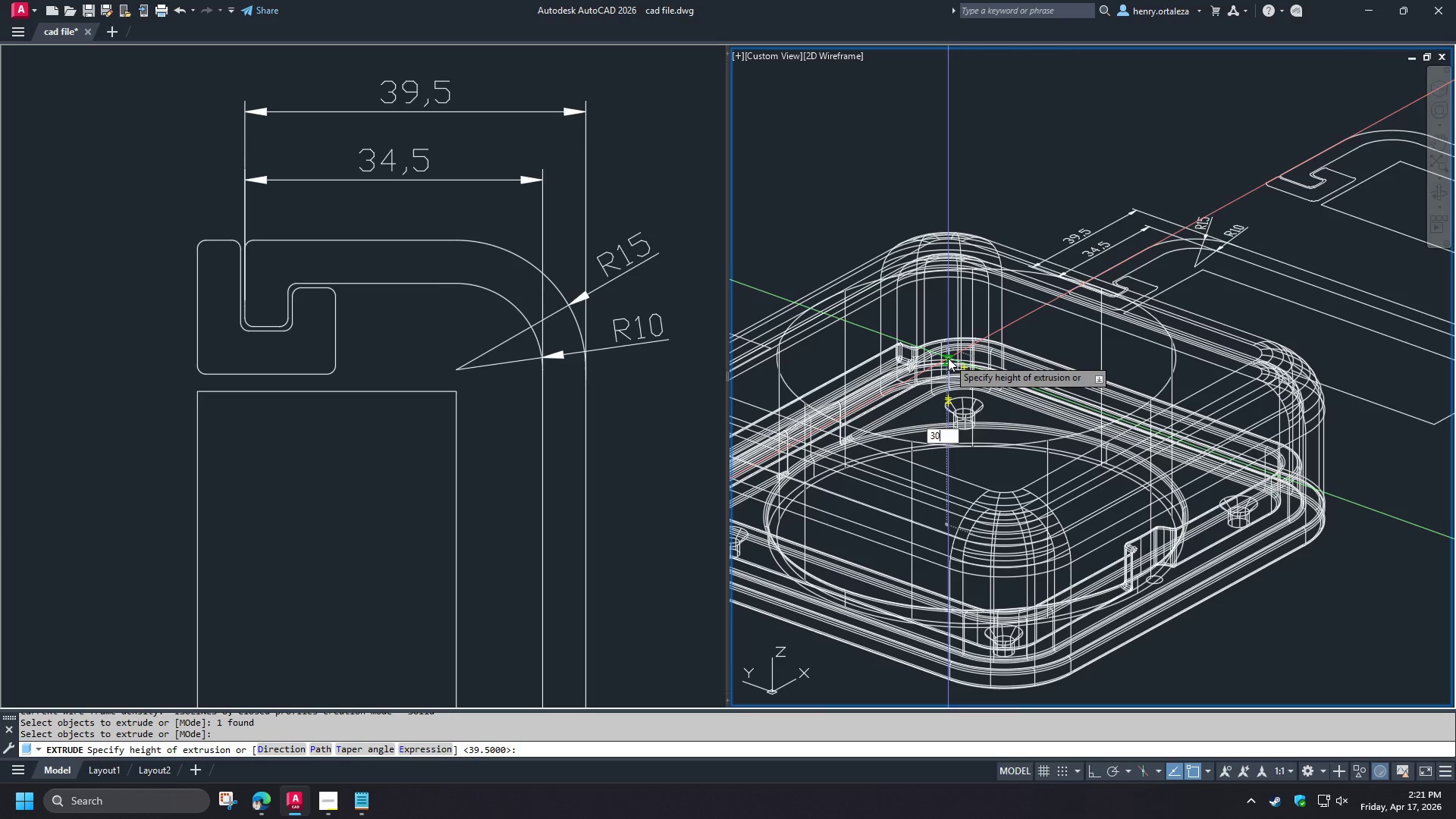 
key(NumpadEnter)
 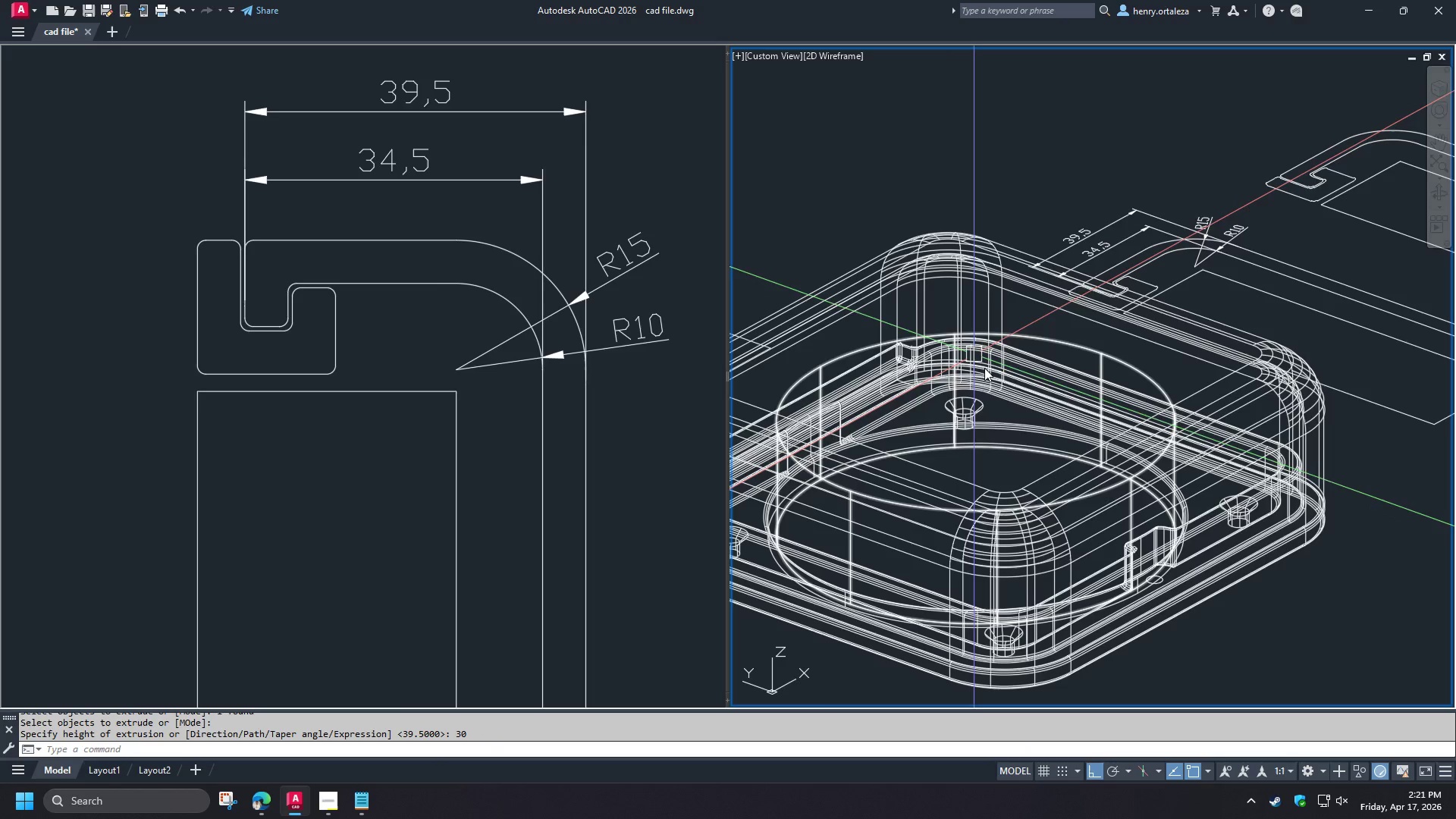 
hold_key(key=ShiftLeft, duration=1.5)
 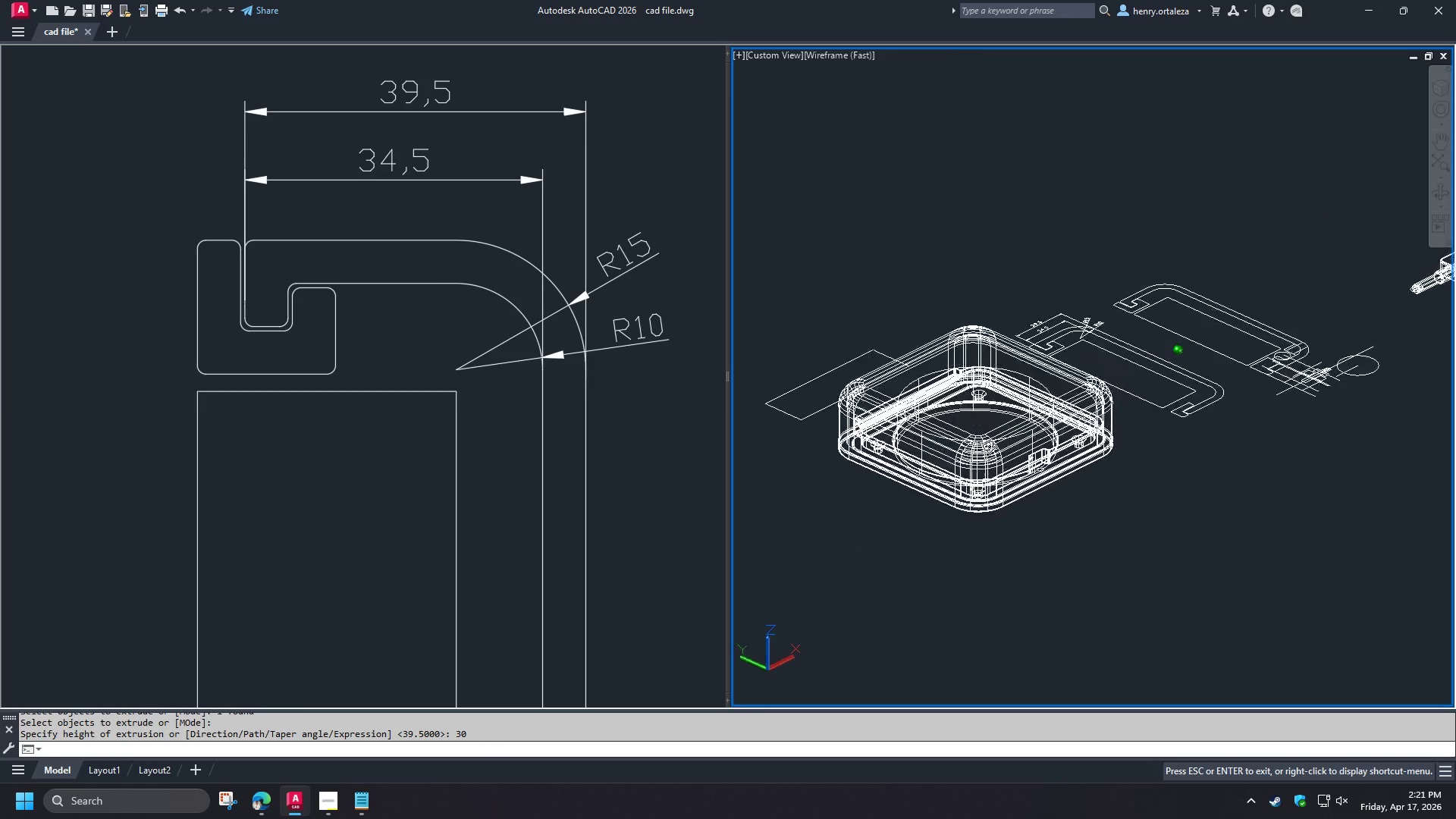 
scroll: coordinate [1003, 392], scroll_direction: down, amount: 2.0
 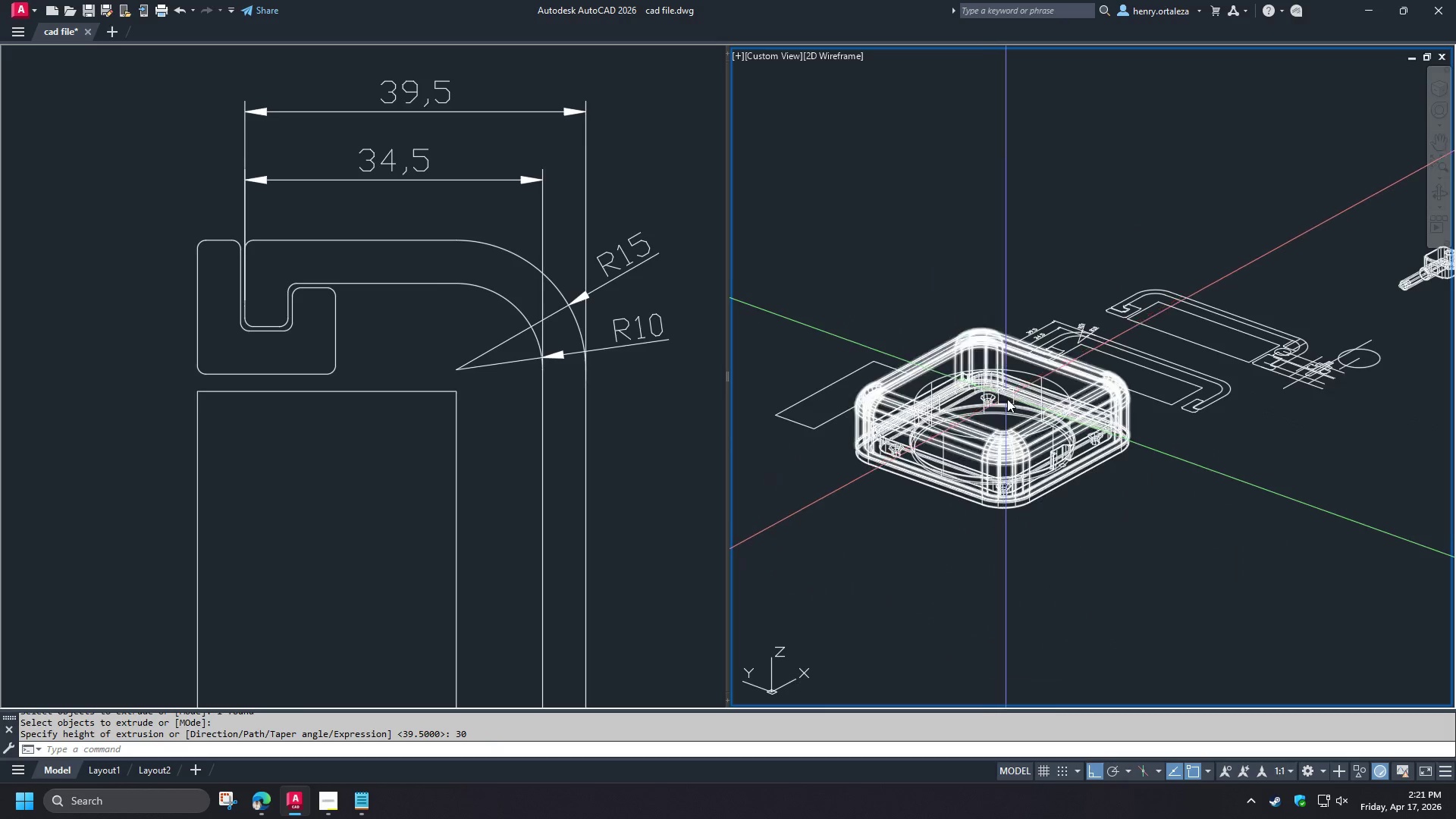 
hold_key(key=ShiftLeft, duration=1.51)
 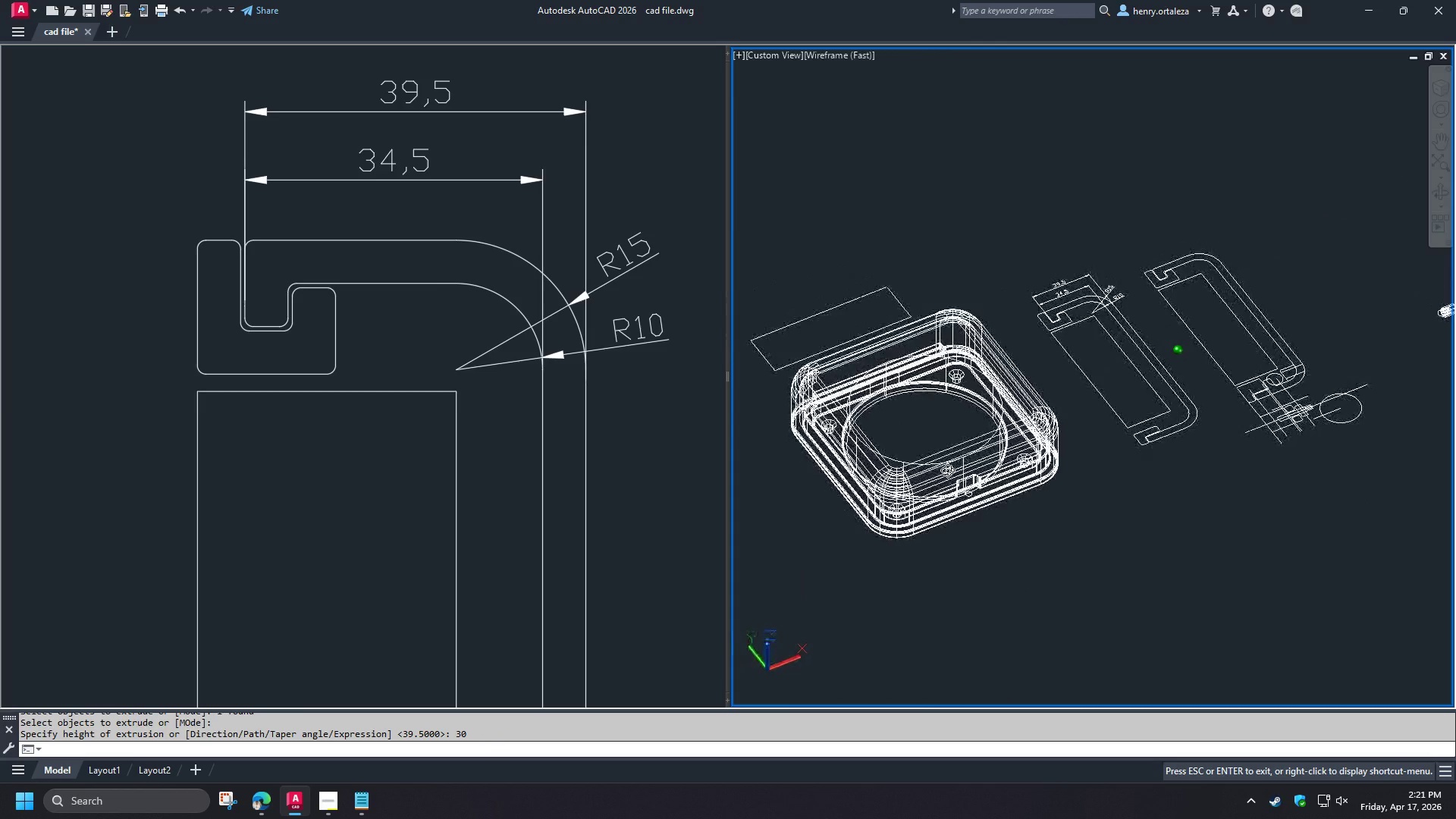 
hold_key(key=ShiftLeft, duration=0.86)
 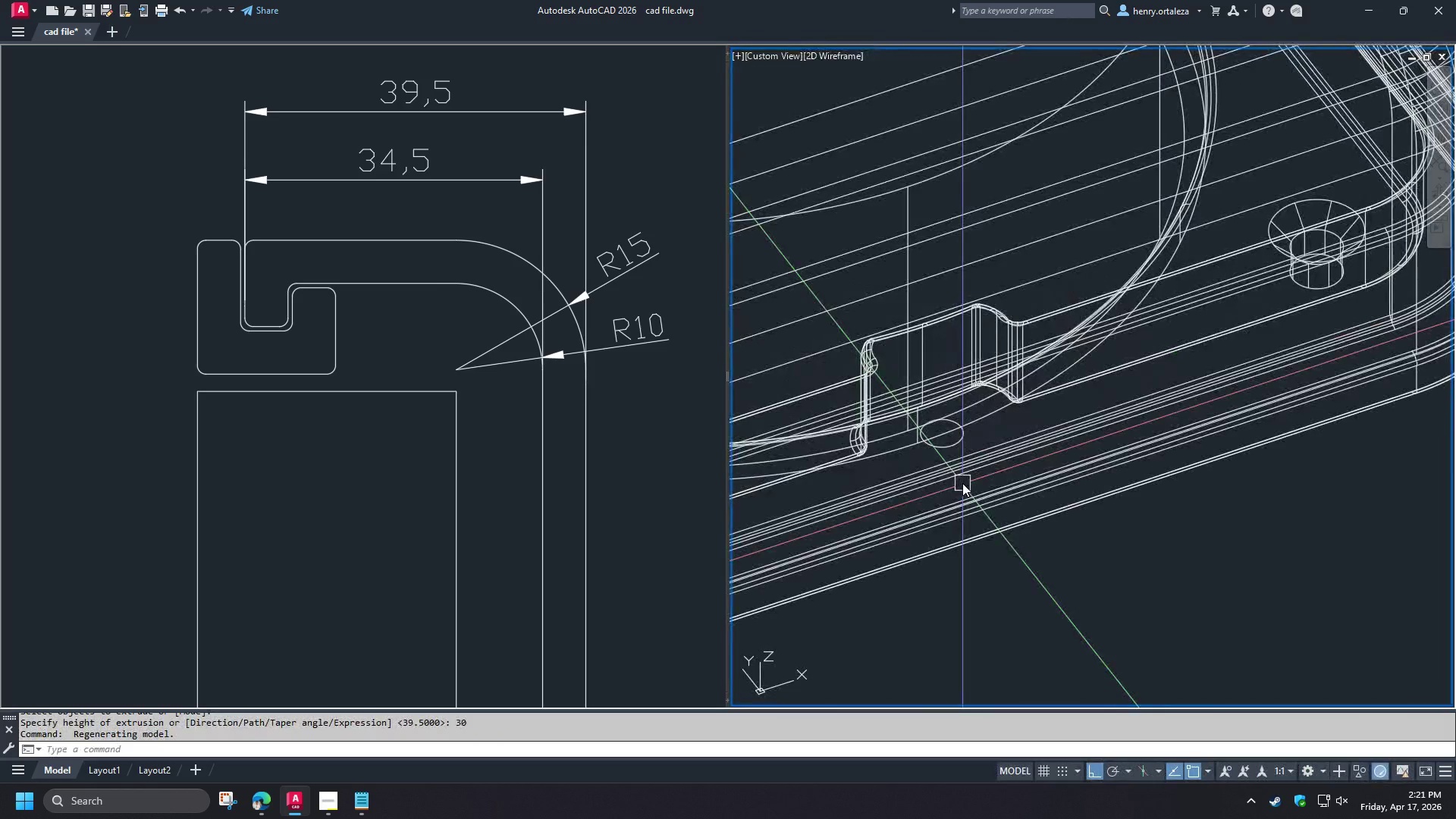 
scroll: coordinate [962, 483], scroll_direction: up, amount: 4.0
 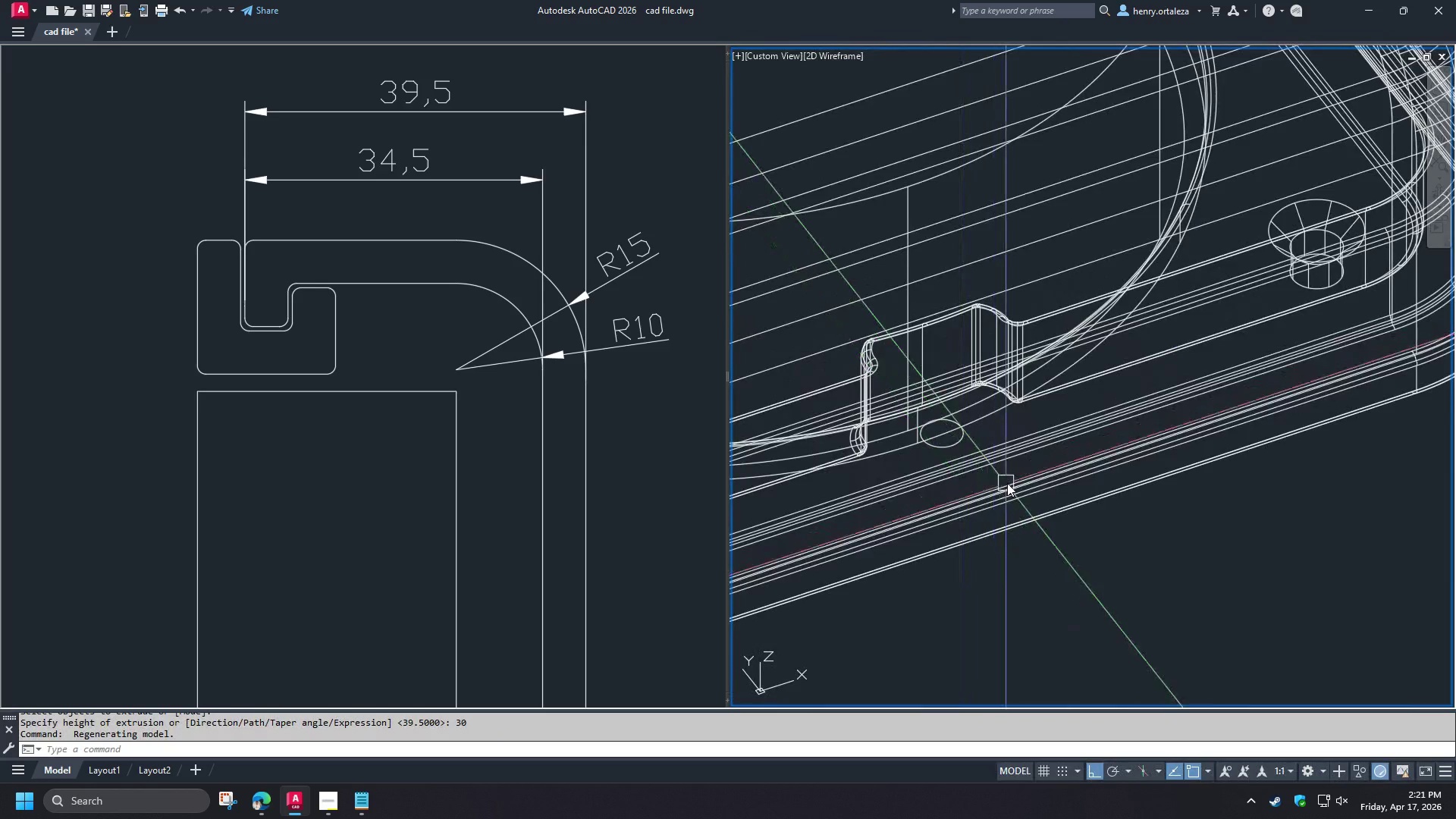 
scroll: coordinate [1008, 483], scroll_direction: down, amount: 3.0
 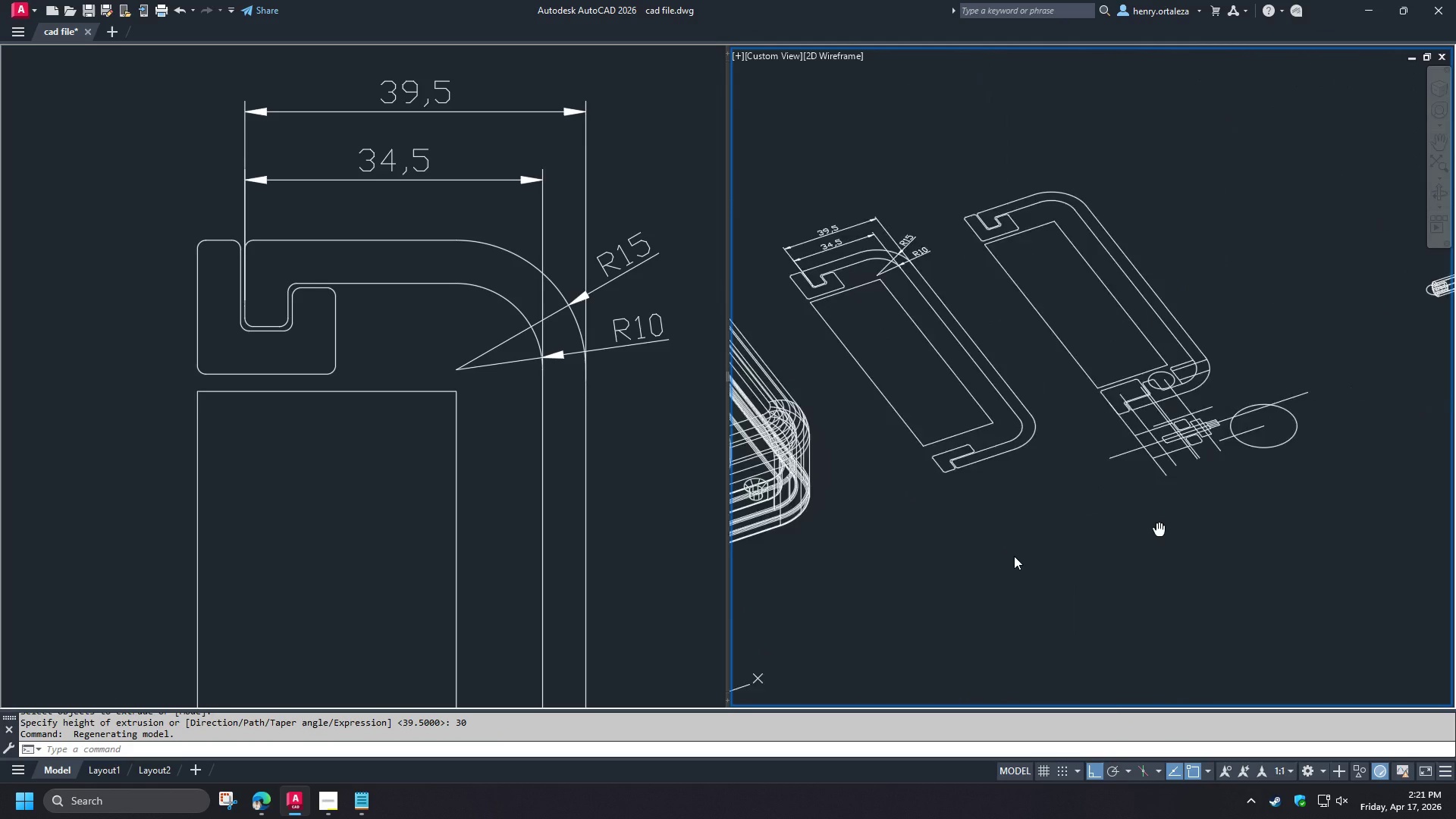 
scroll: coordinate [1075, 479], scroll_direction: up, amount: 2.0
 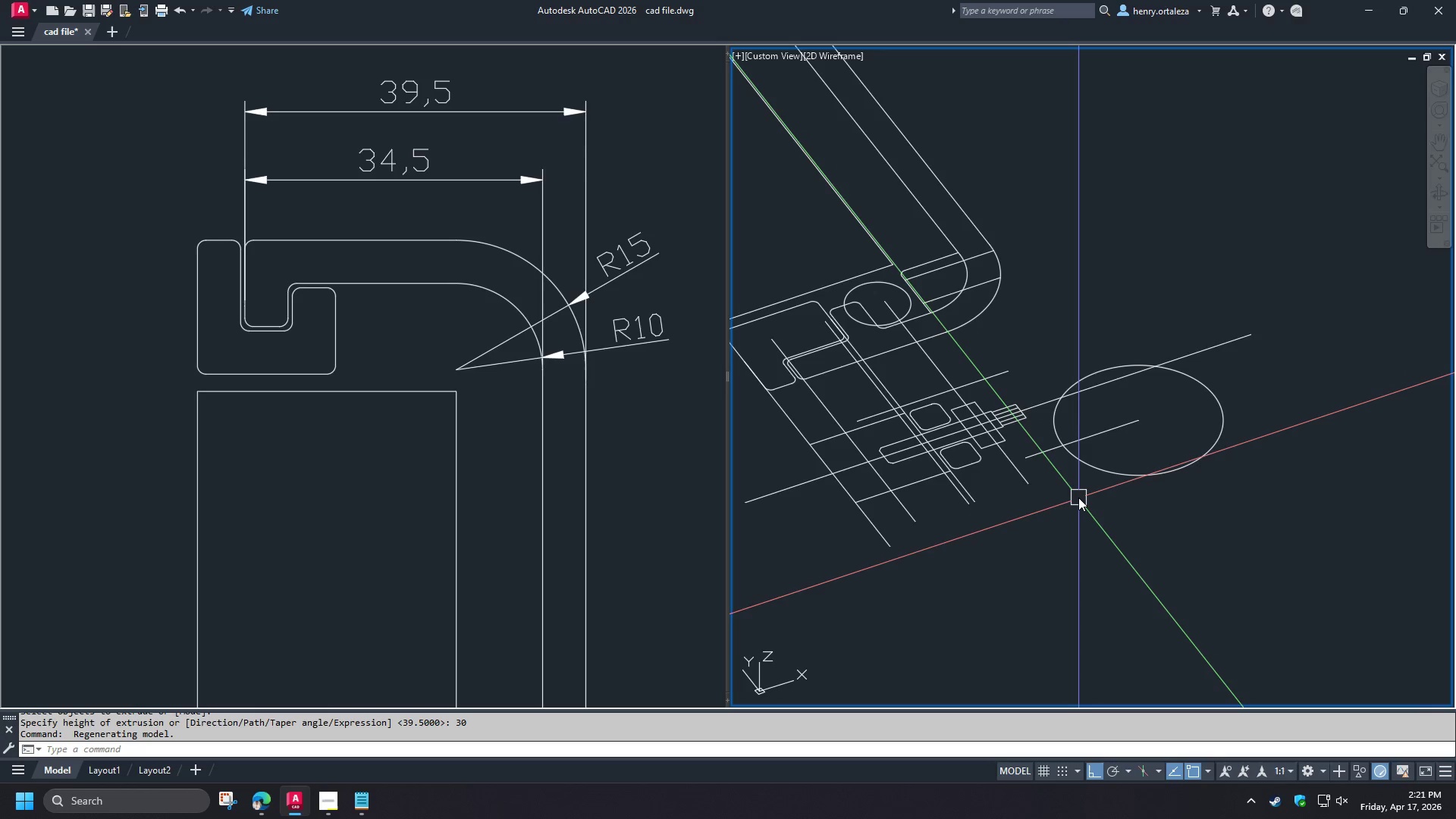 
left_click([403, 522])
 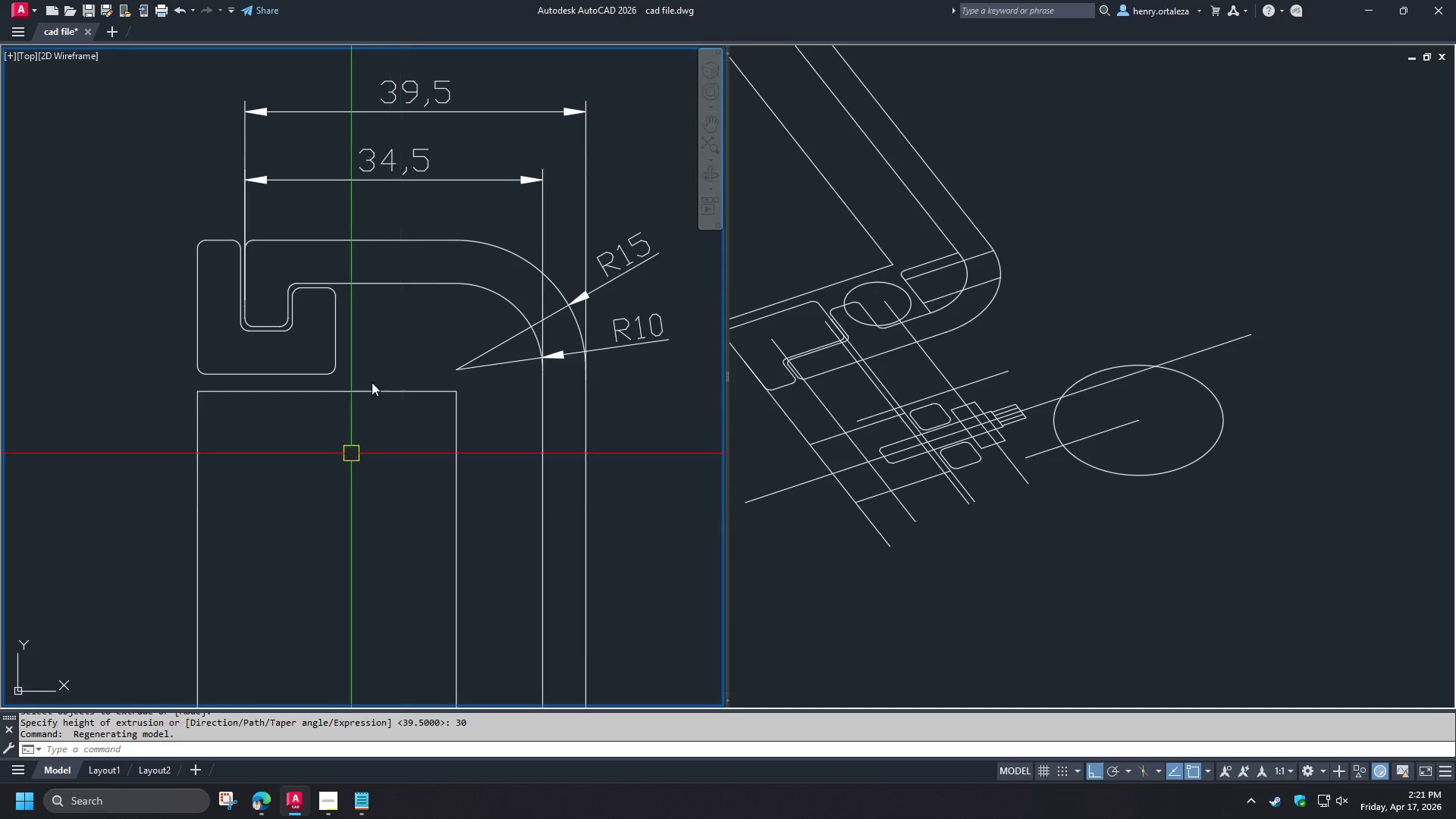 
scroll: coordinate [453, 290], scroll_direction: down, amount: 5.0
 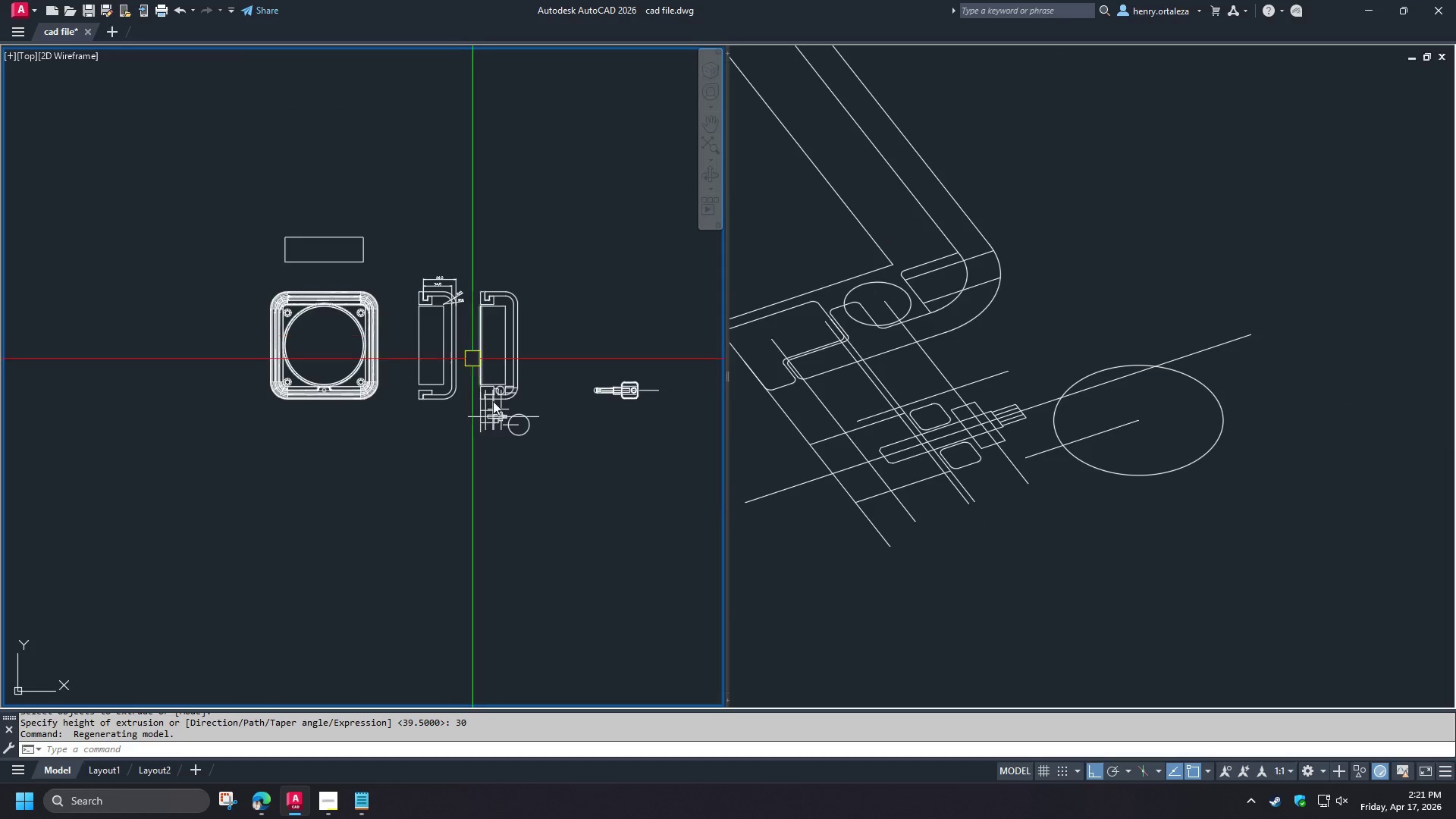 
type(re )
 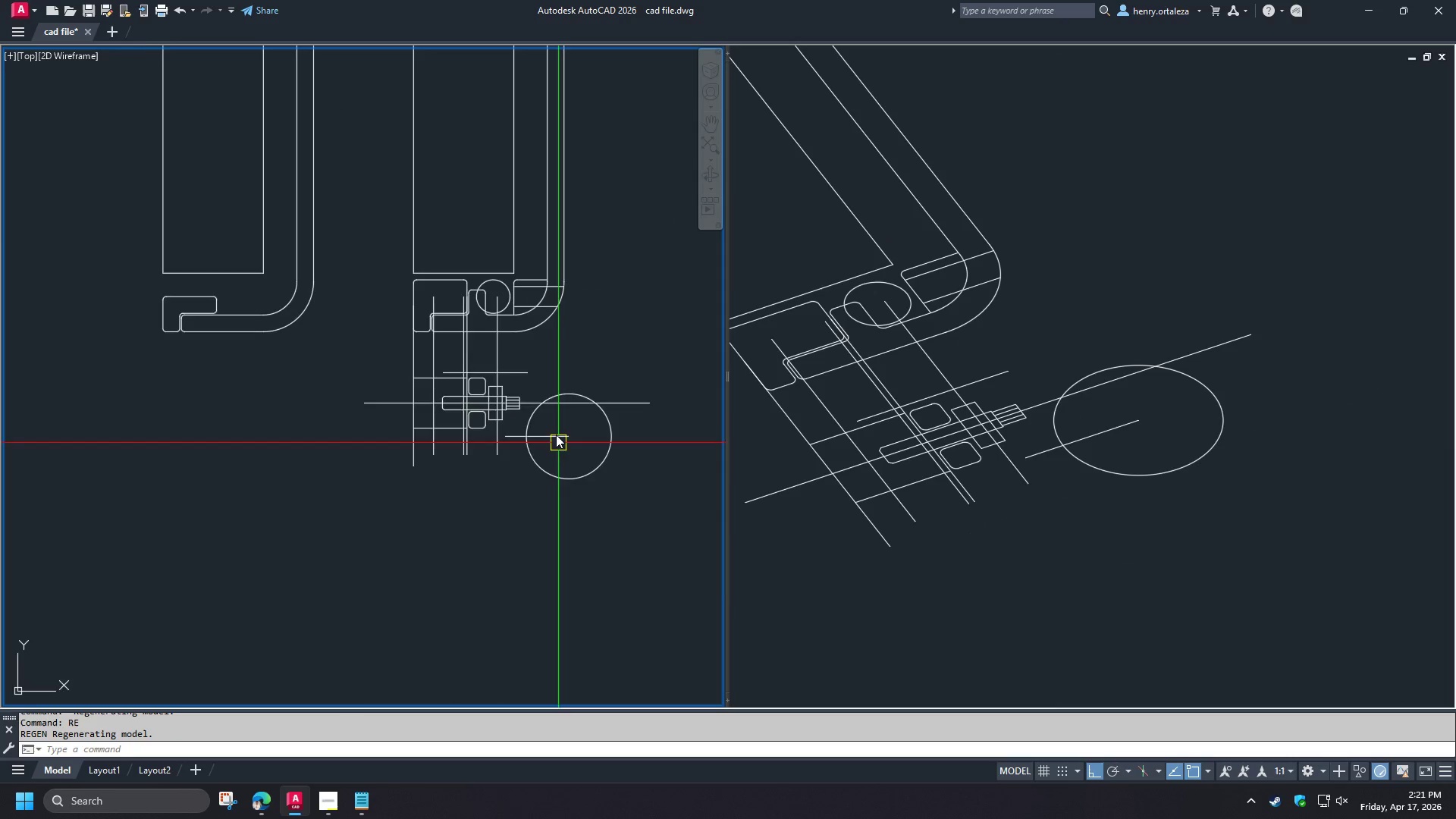 
scroll: coordinate [549, 429], scroll_direction: up, amount: 6.0
 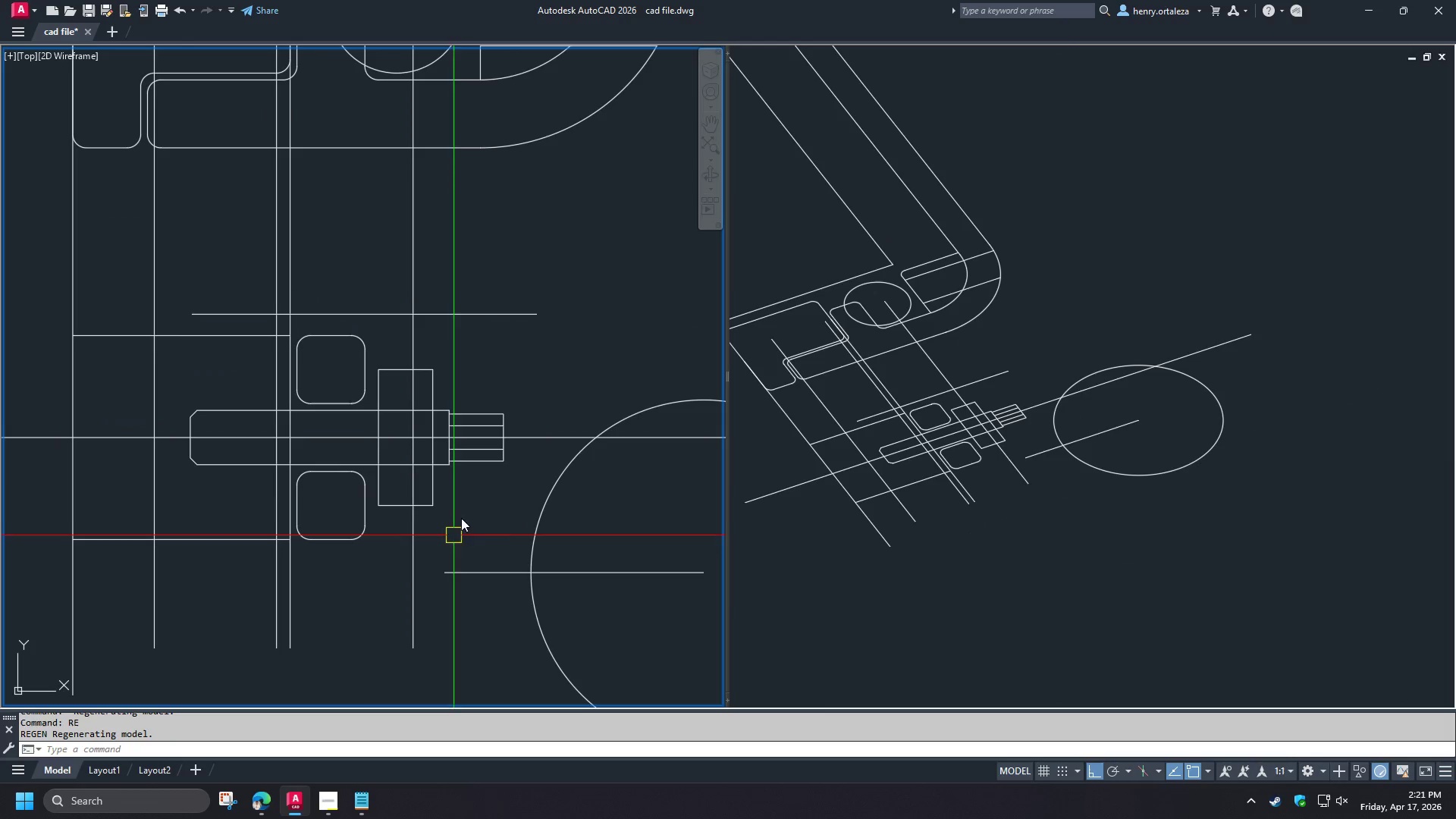 
scroll: coordinate [506, 427], scroll_direction: down, amount: 1.0
 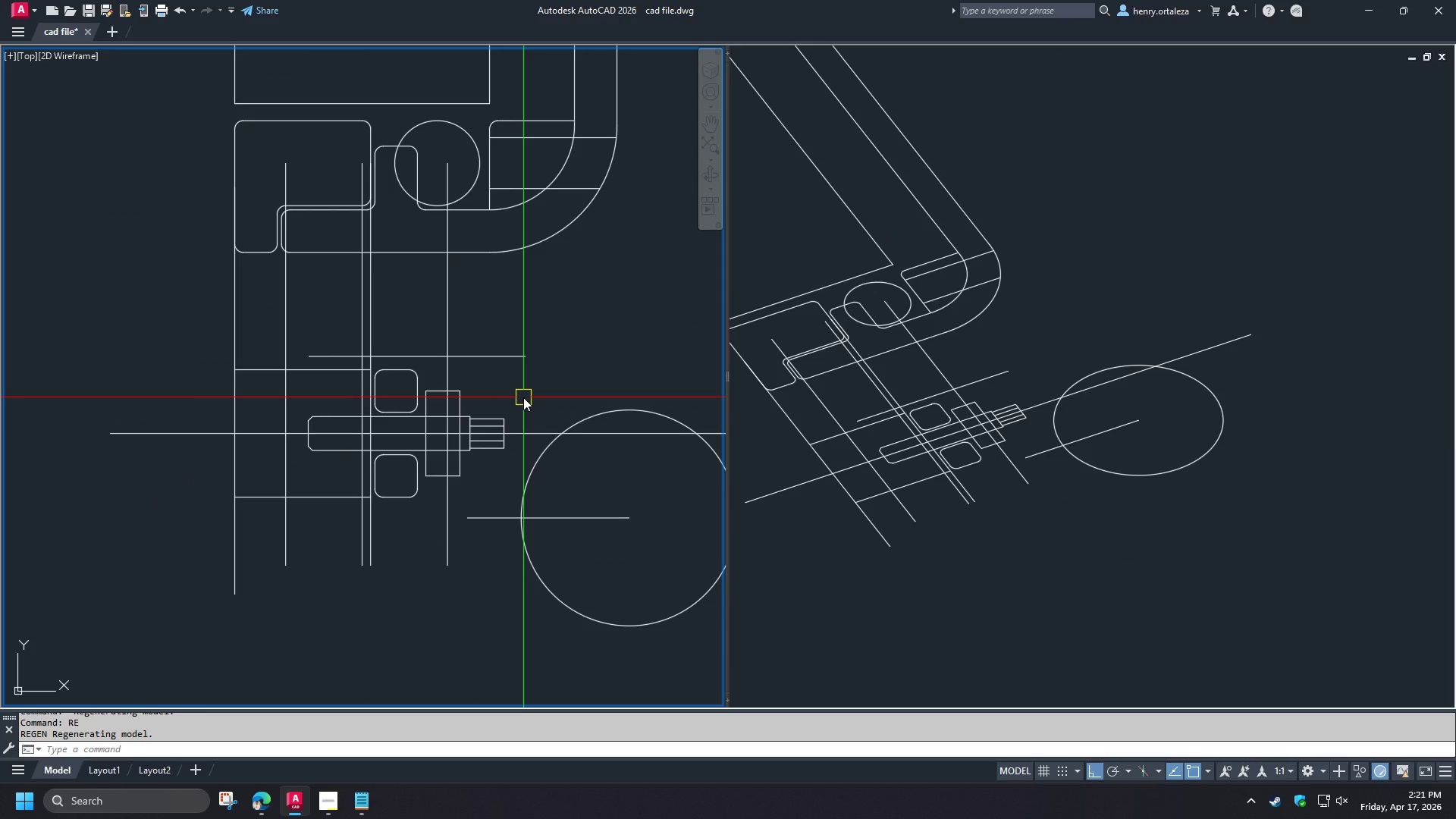 
wait(12.63)
 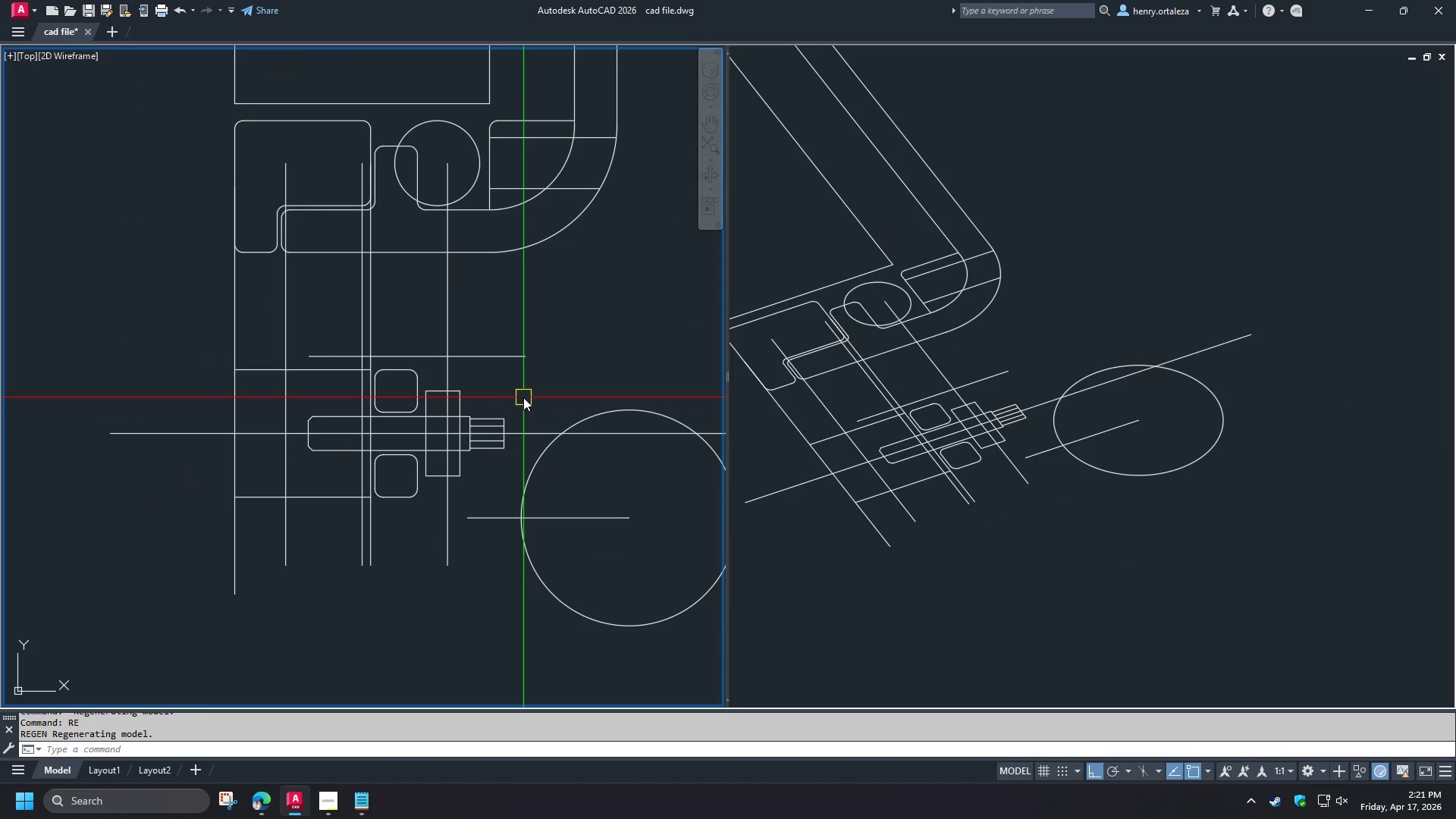 
scroll: coordinate [519, 382], scroll_direction: down, amount: 2.0
 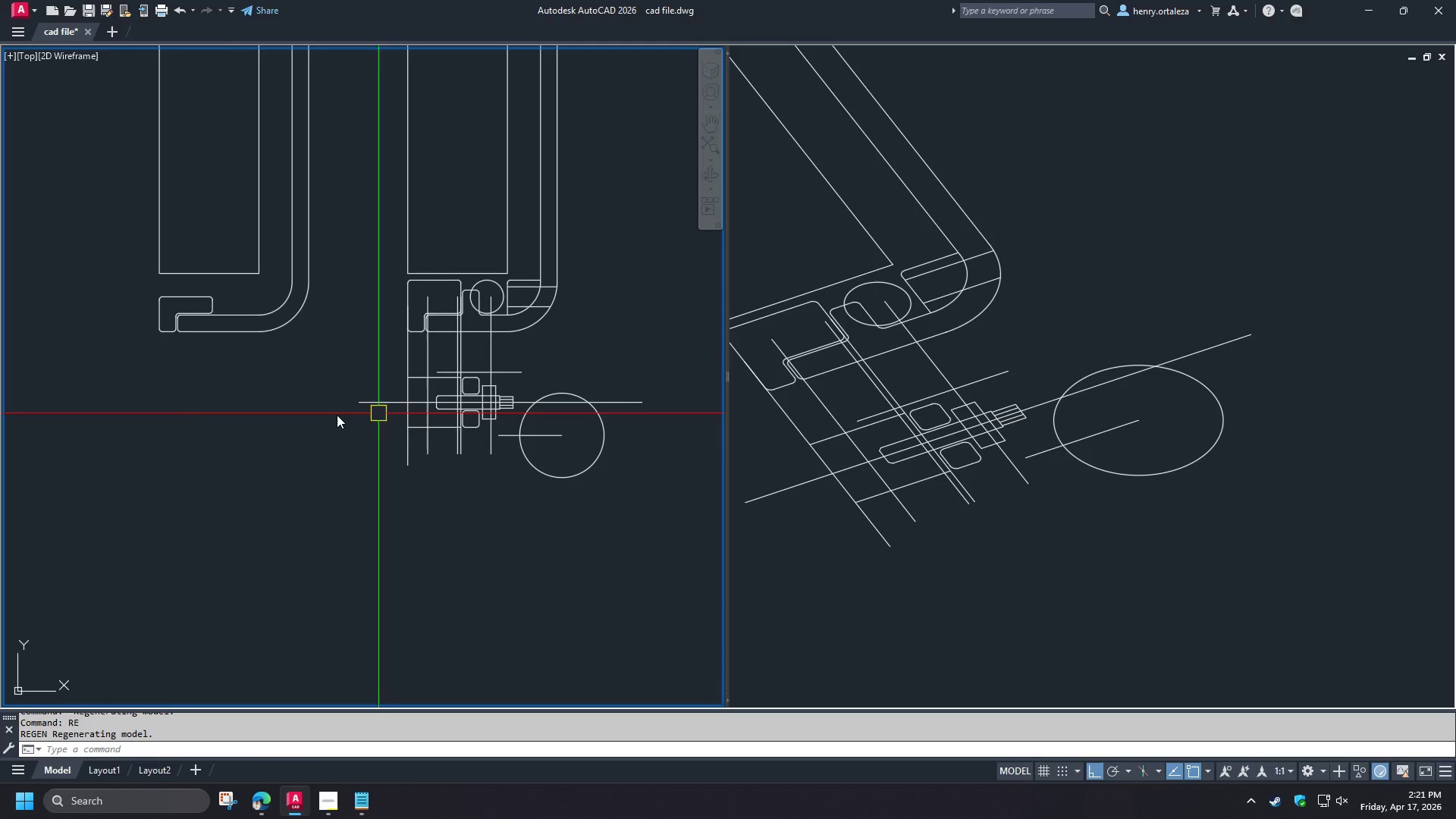 
left_click_drag(start_coordinate=[336, 416], to_coordinate=[333, 422])
 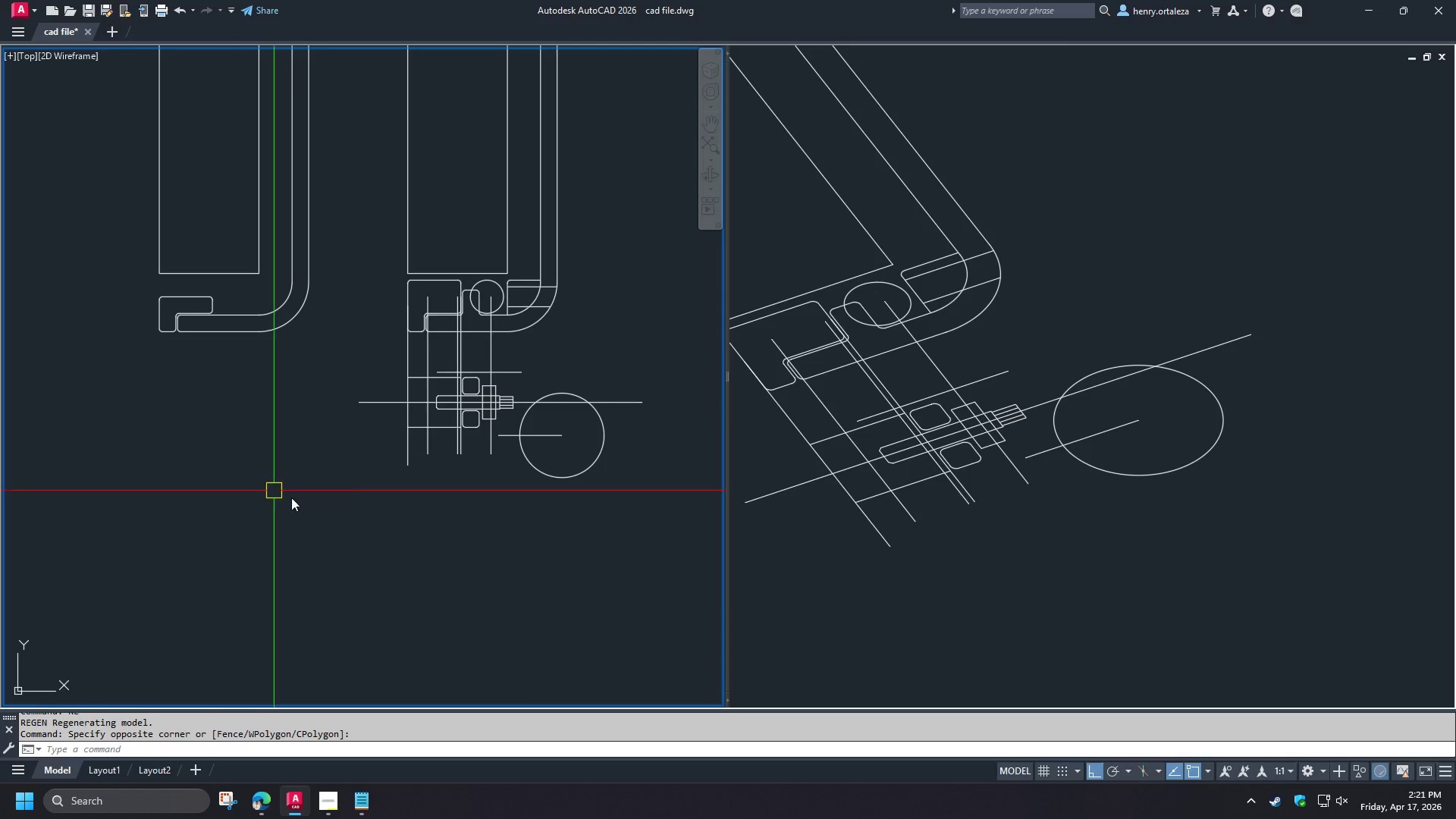 
scroll: coordinate [535, 463], scroll_direction: down, amount: 2.0
 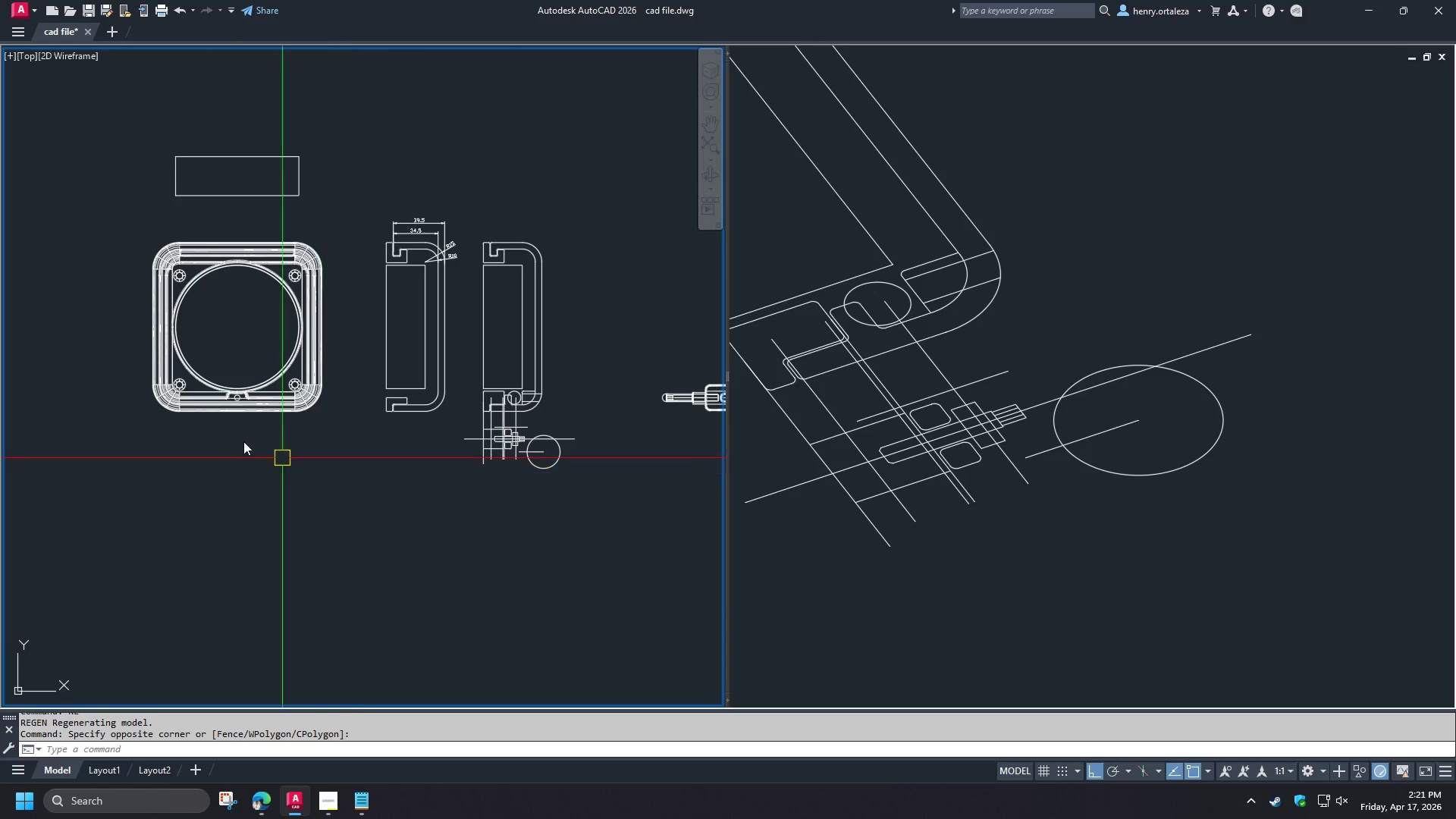 
scroll: coordinate [226, 427], scroll_direction: up, amount: 1.0
 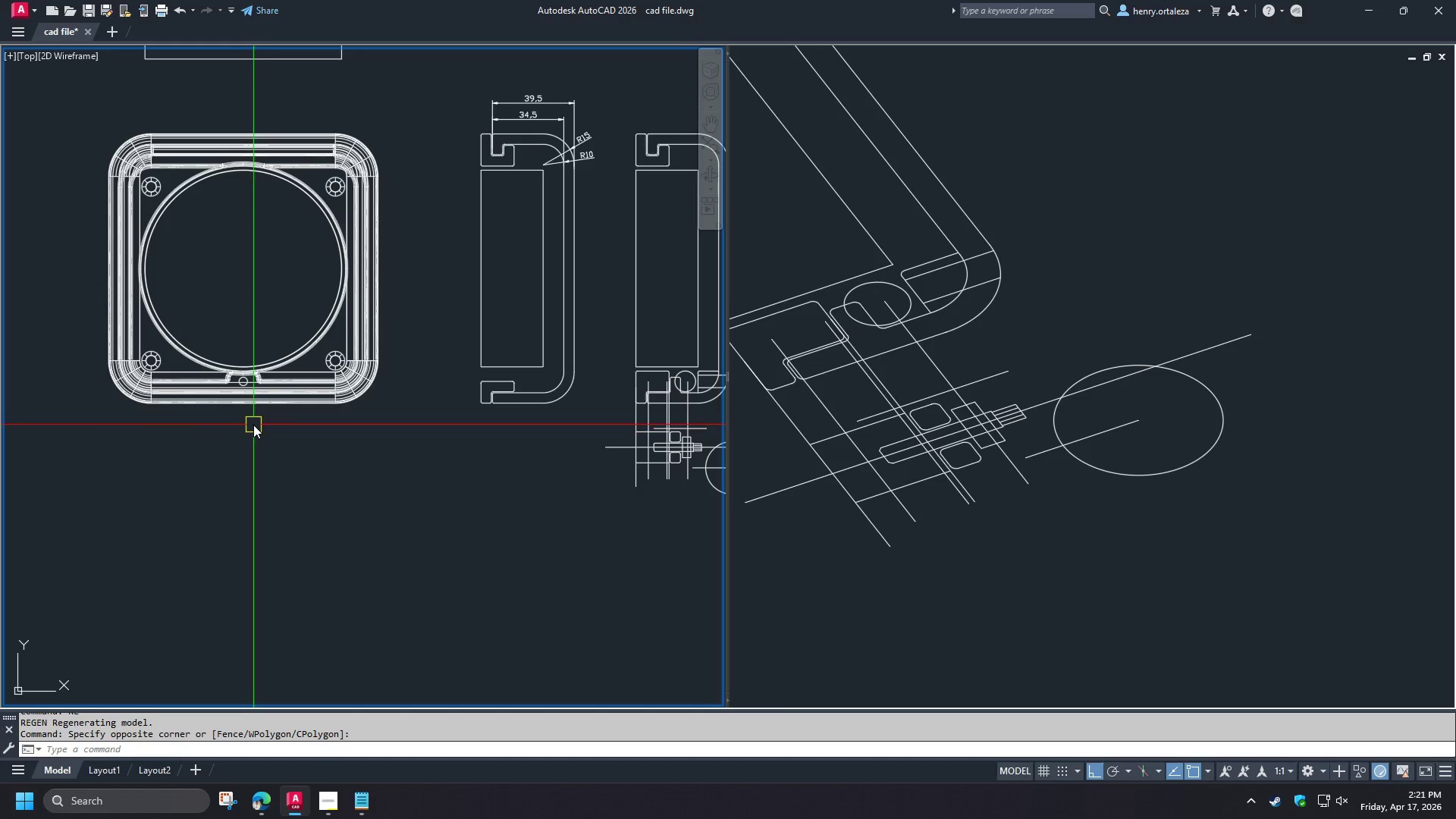 
wait(5.59)
 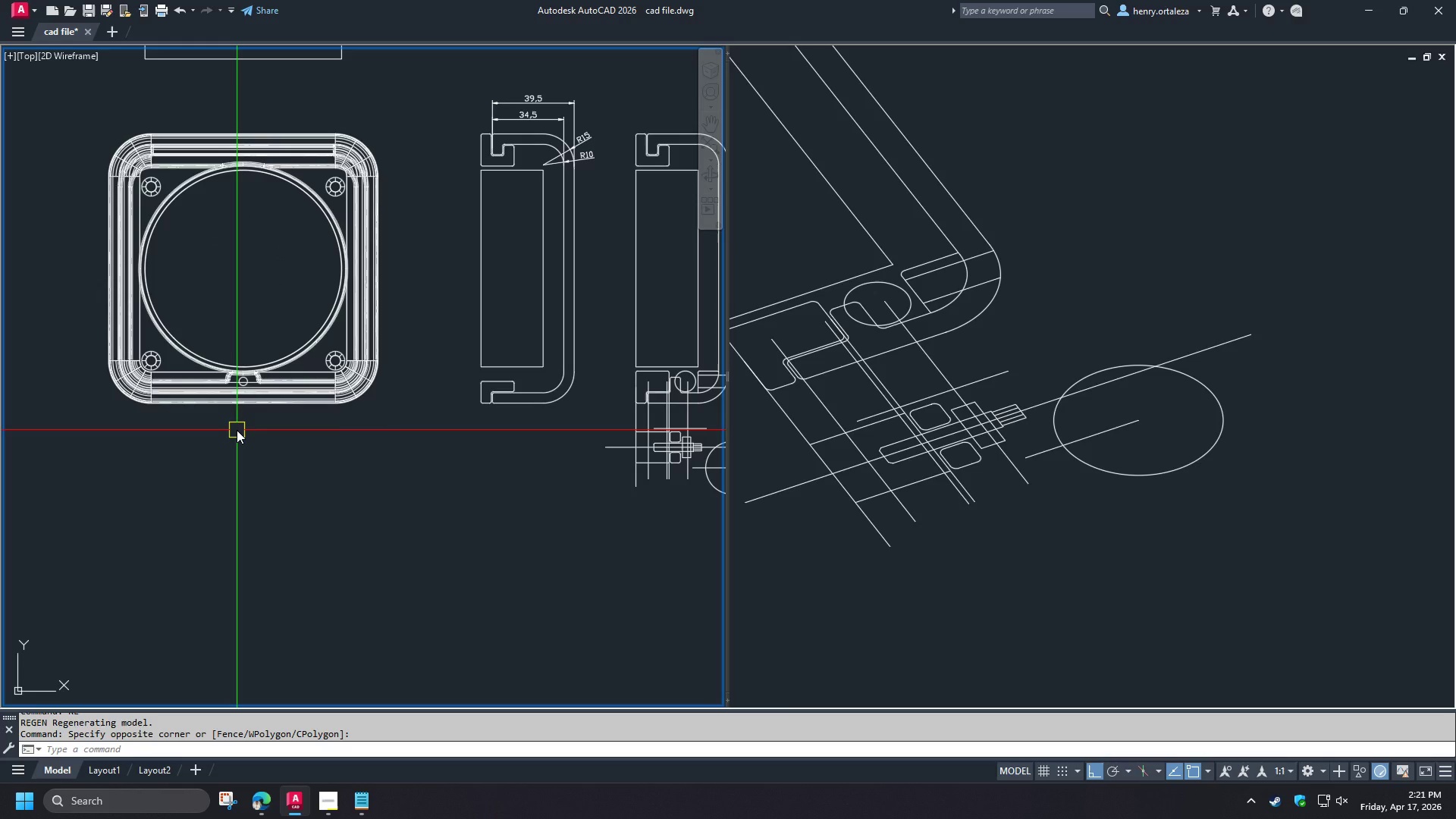 
scroll: coordinate [296, 347], scroll_direction: up, amount: 2.0
 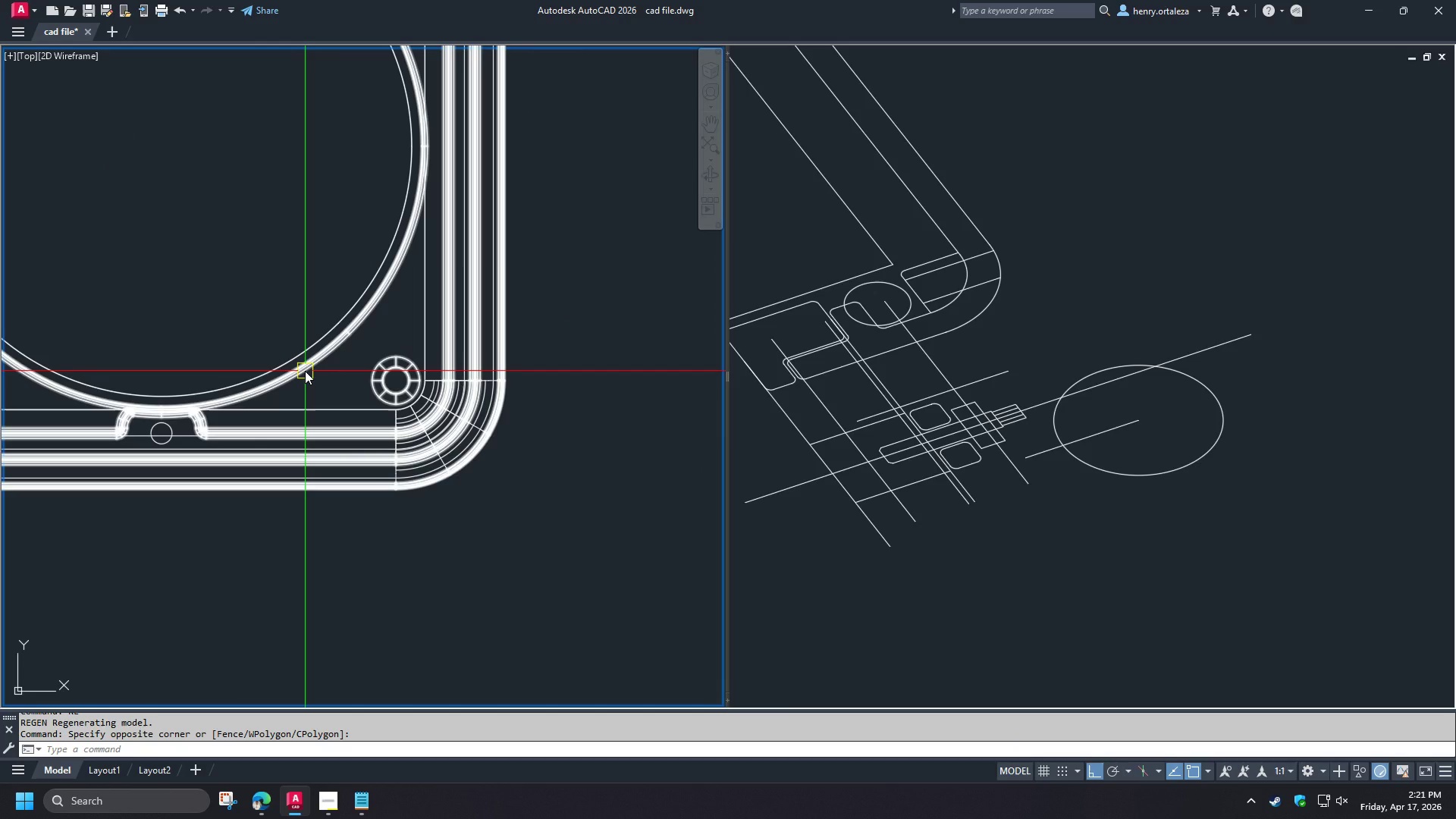 
left_click([305, 371])
 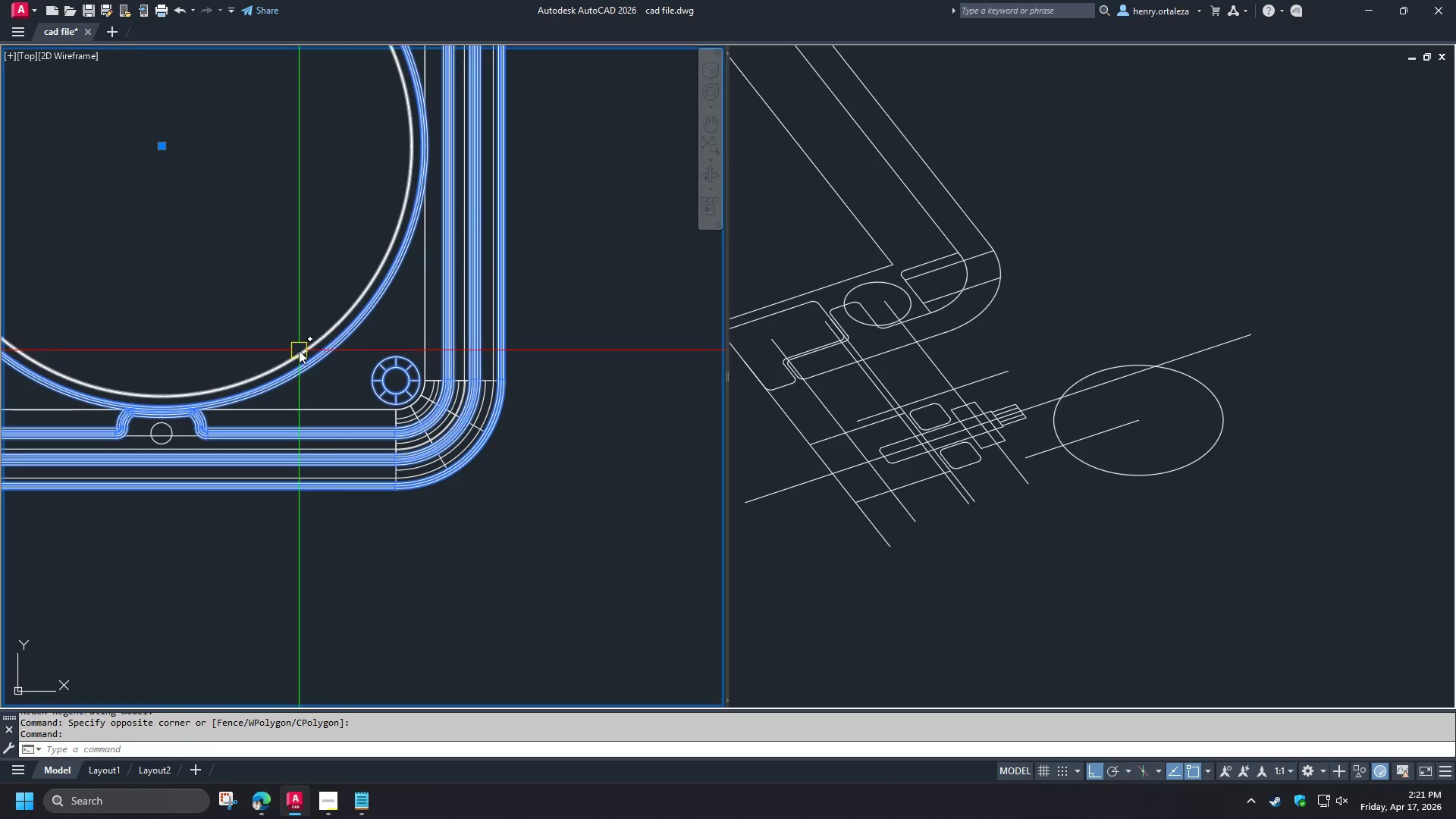 
left_click([299, 350])
 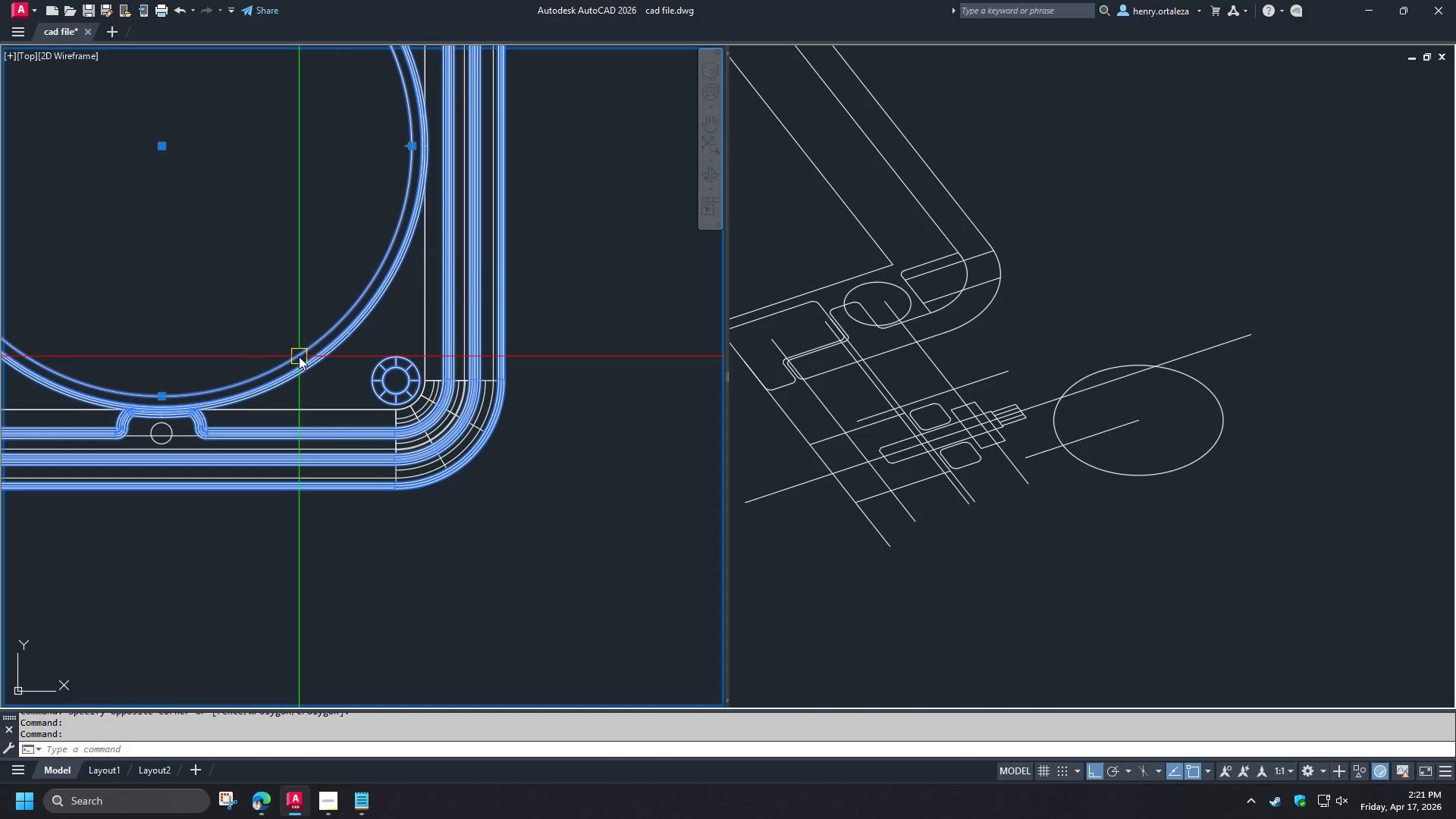 
wait(9.64)
 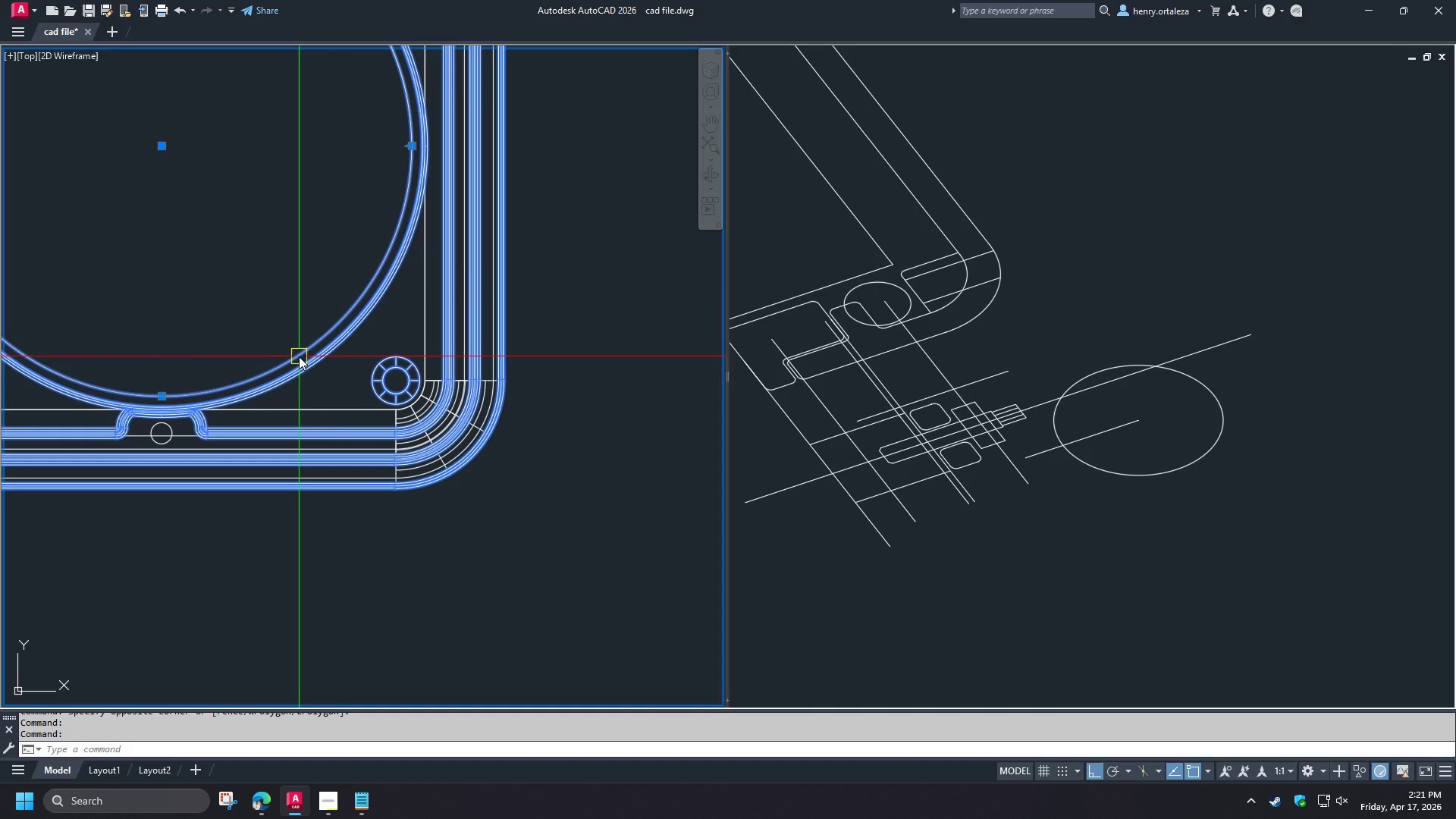 
scroll: coordinate [338, 394], scroll_direction: down, amount: 2.0
 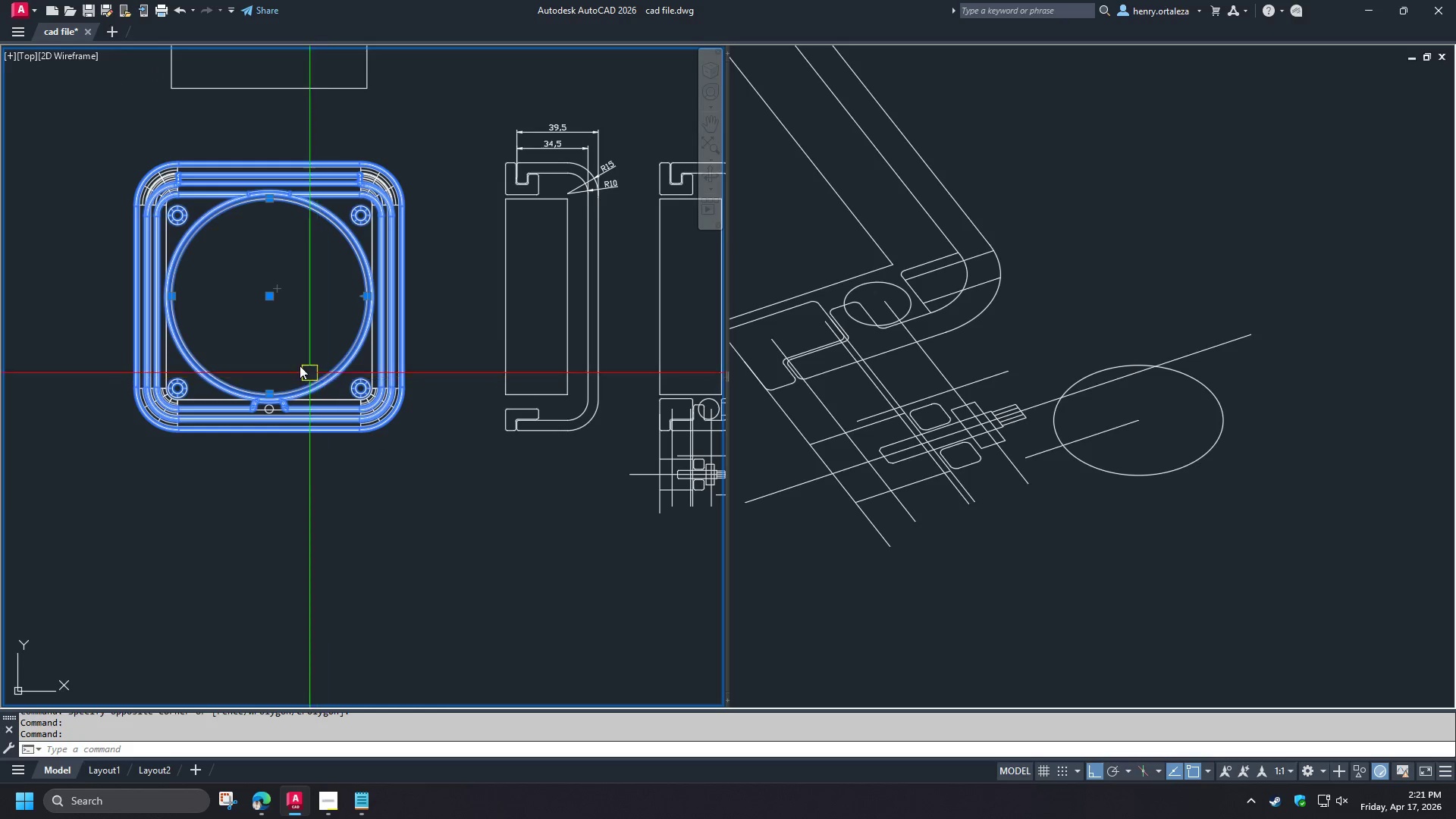 
scroll: coordinate [286, 352], scroll_direction: up, amount: 1.0
 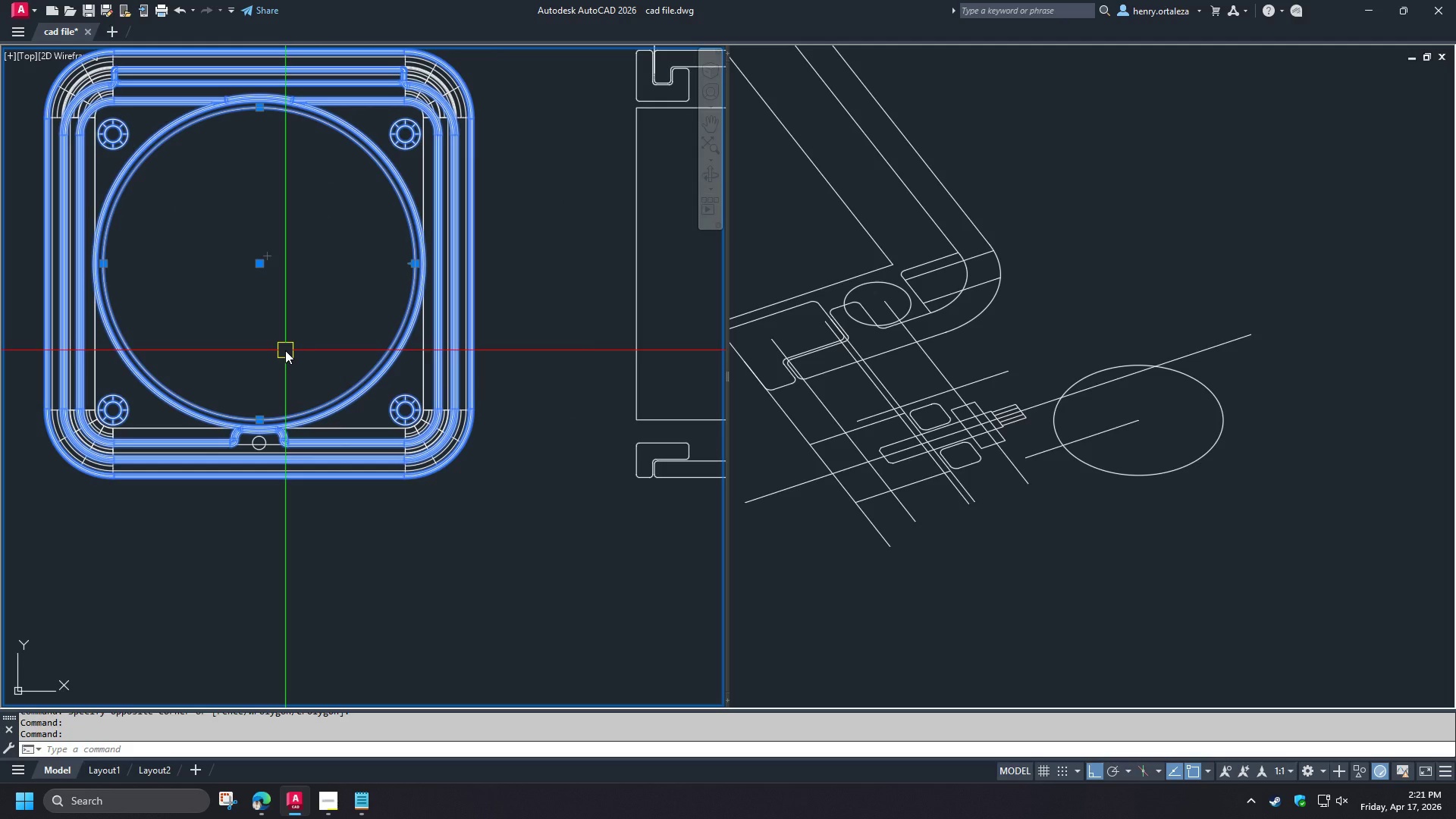 
key(Escape)
 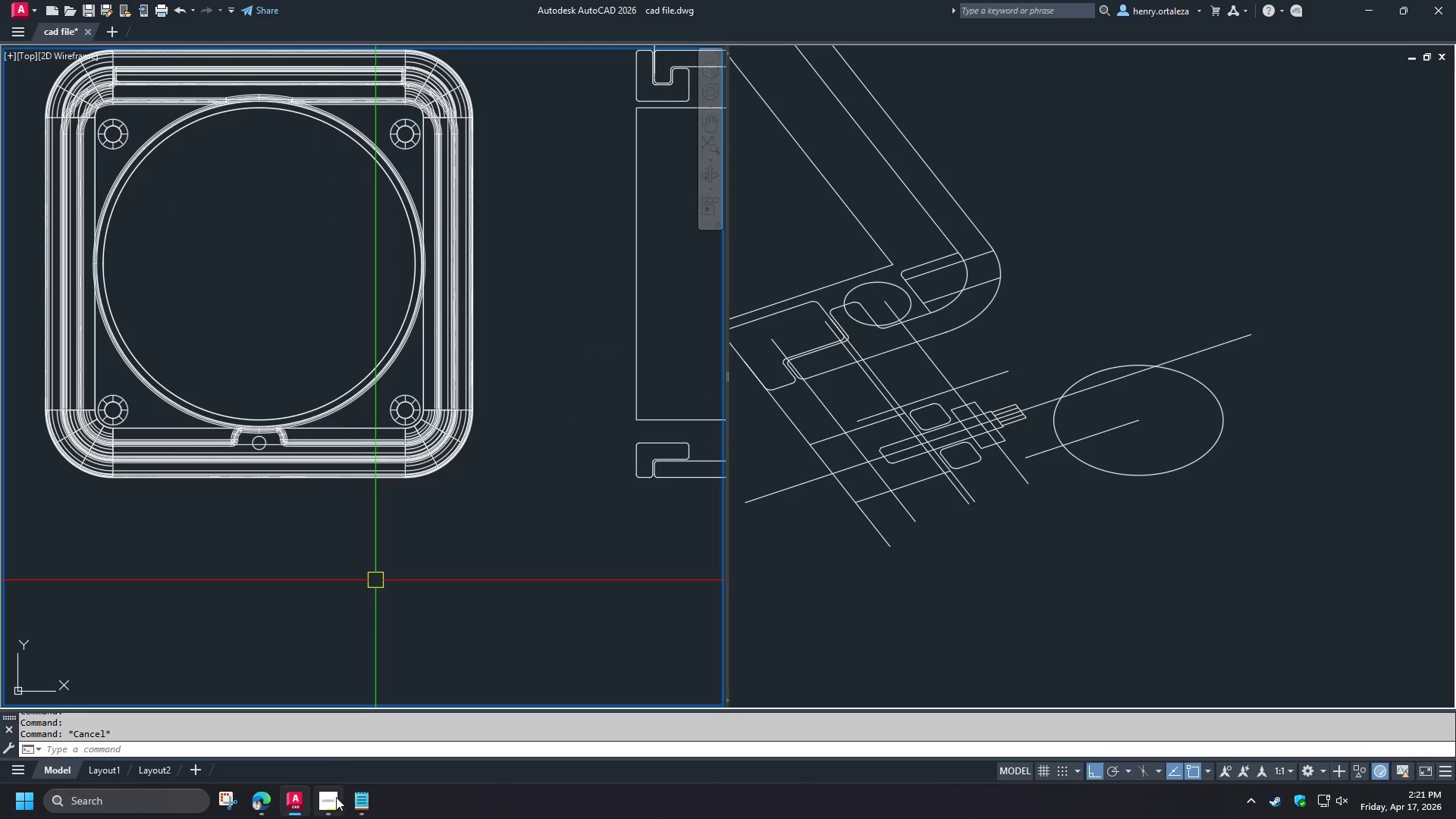 
left_click([335, 798])